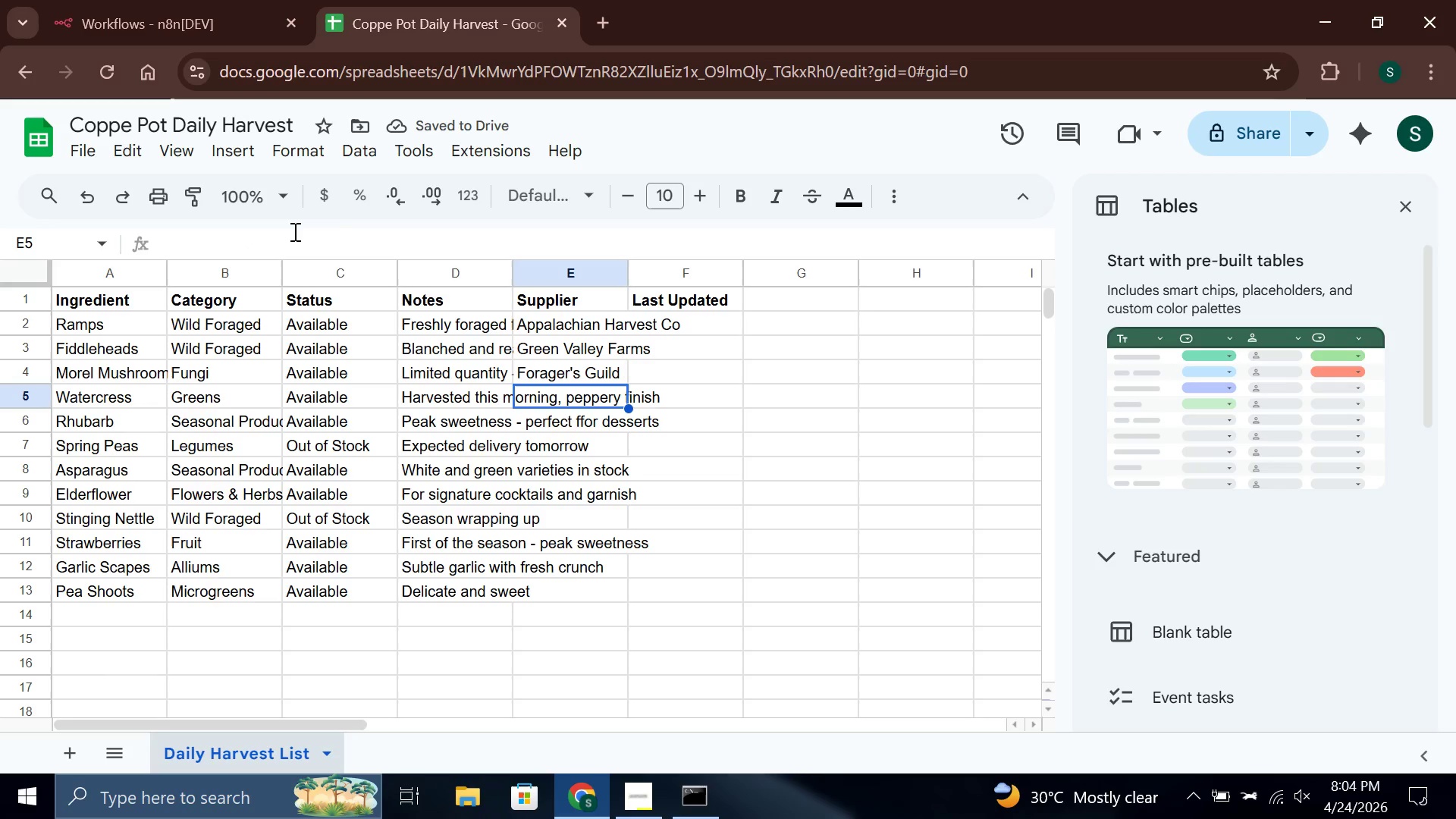 
type(River Bend Farm)
 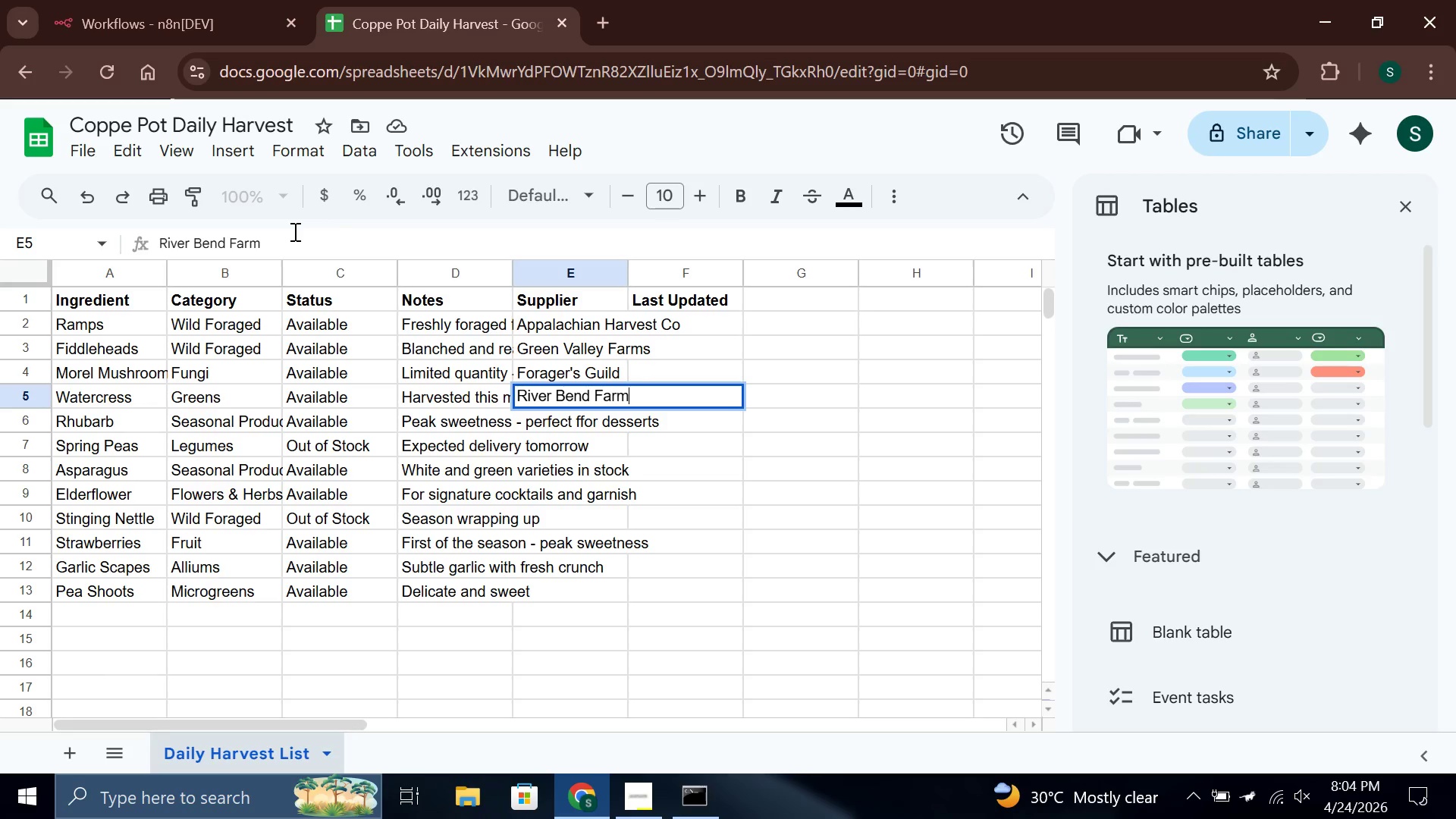 
key(Enter)
 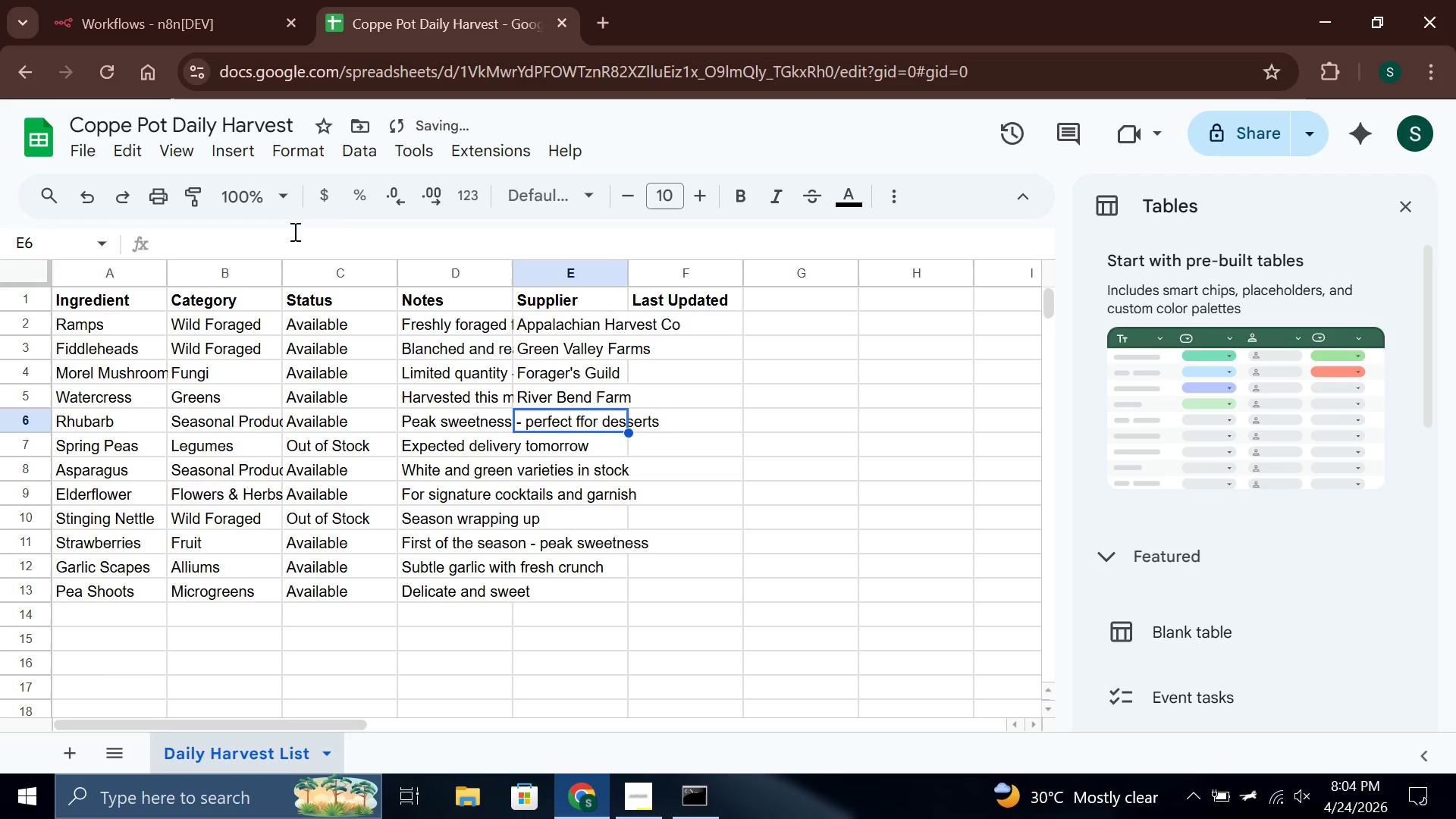 
type(Sunset Orchards)
 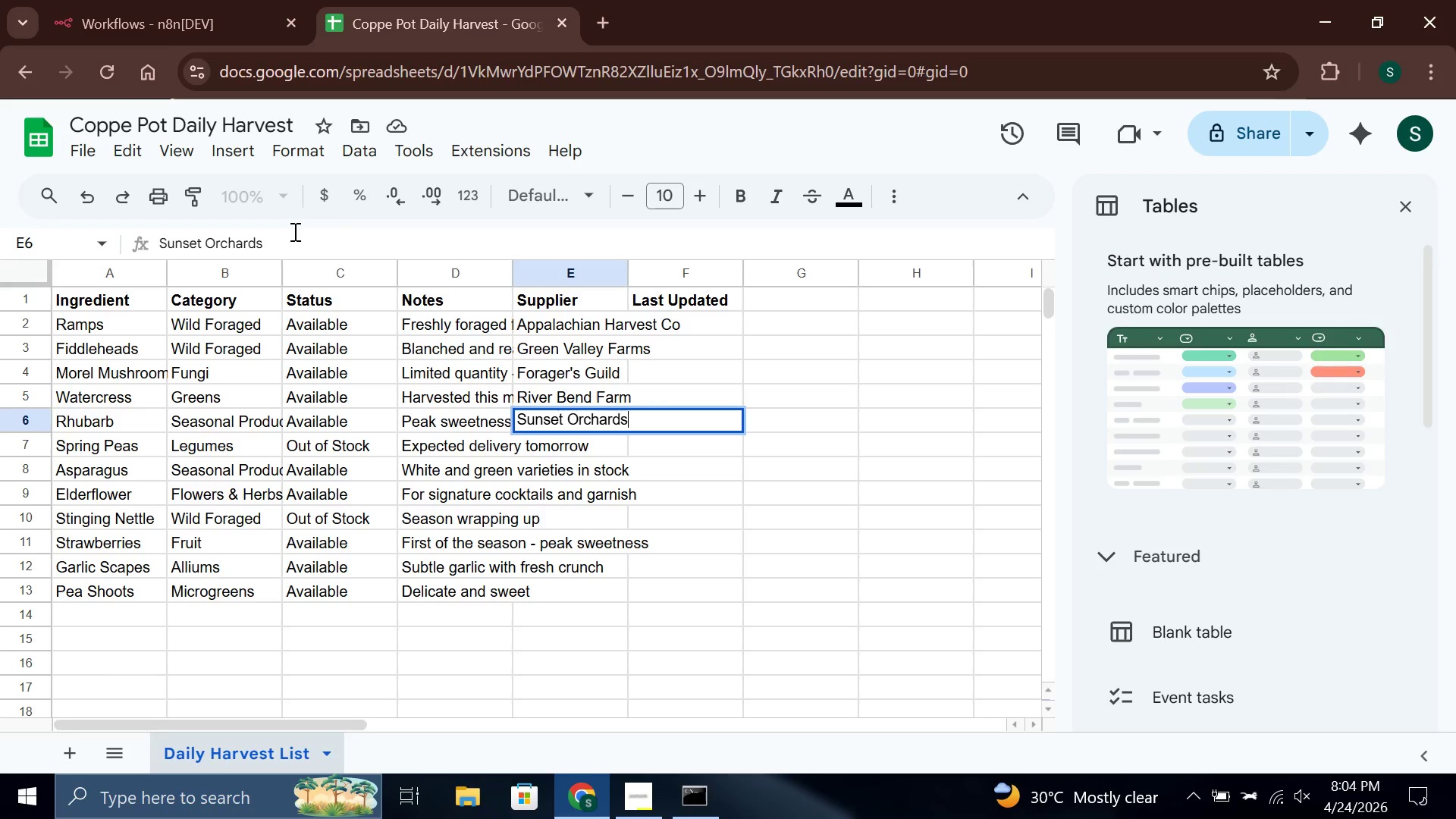 
 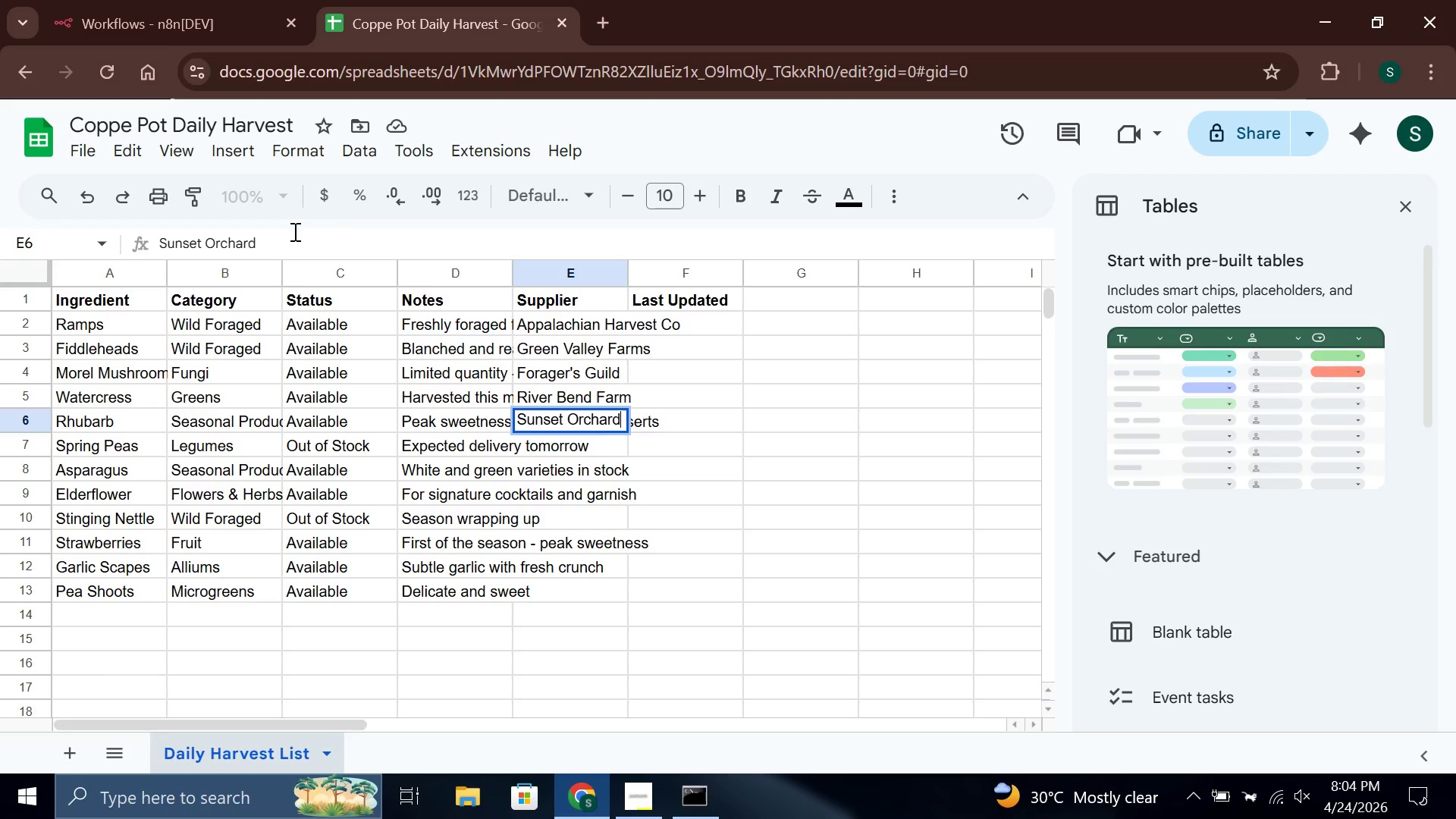 
key(Enter)
 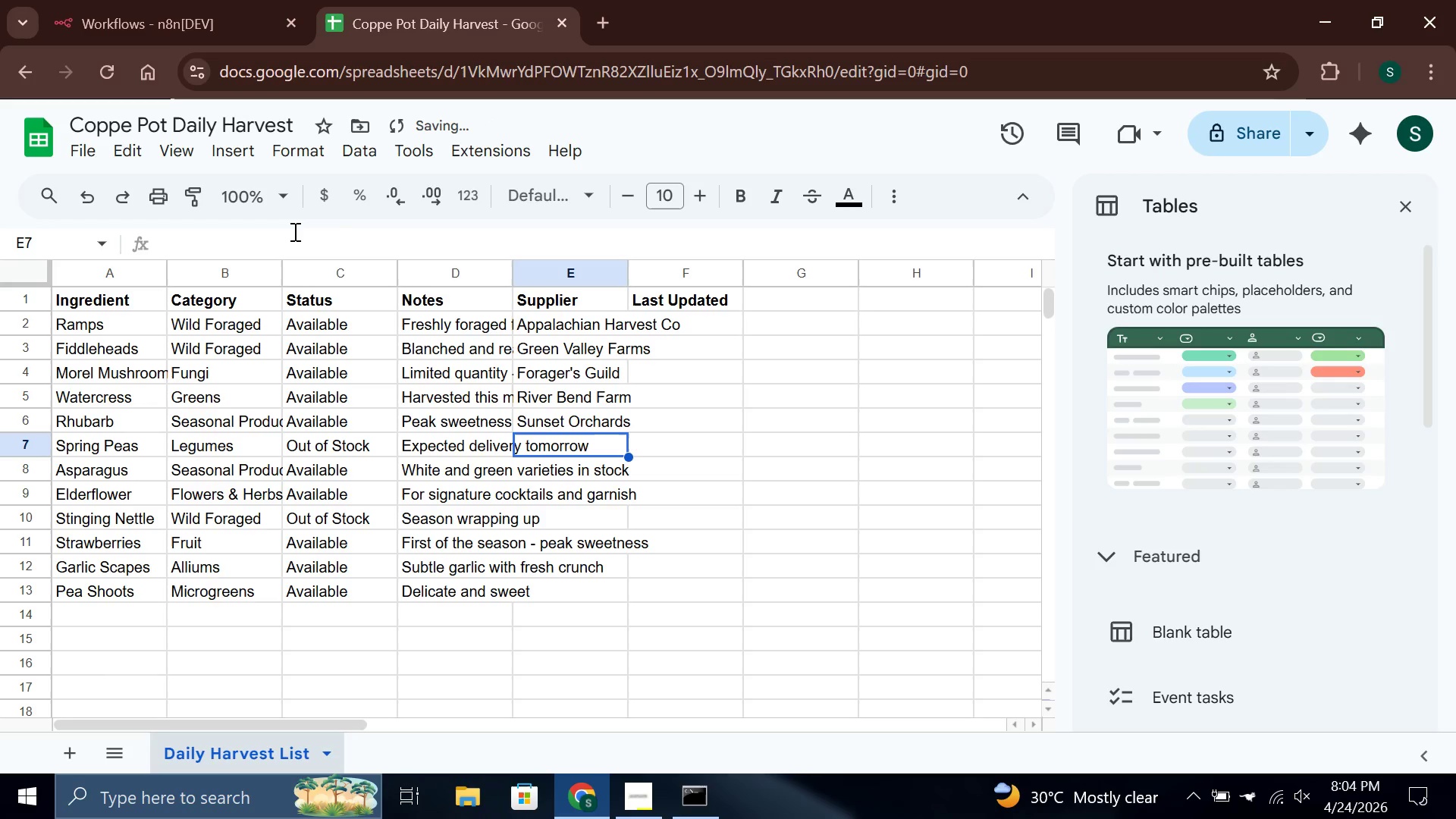 
type(Rolling Hills Farm)
 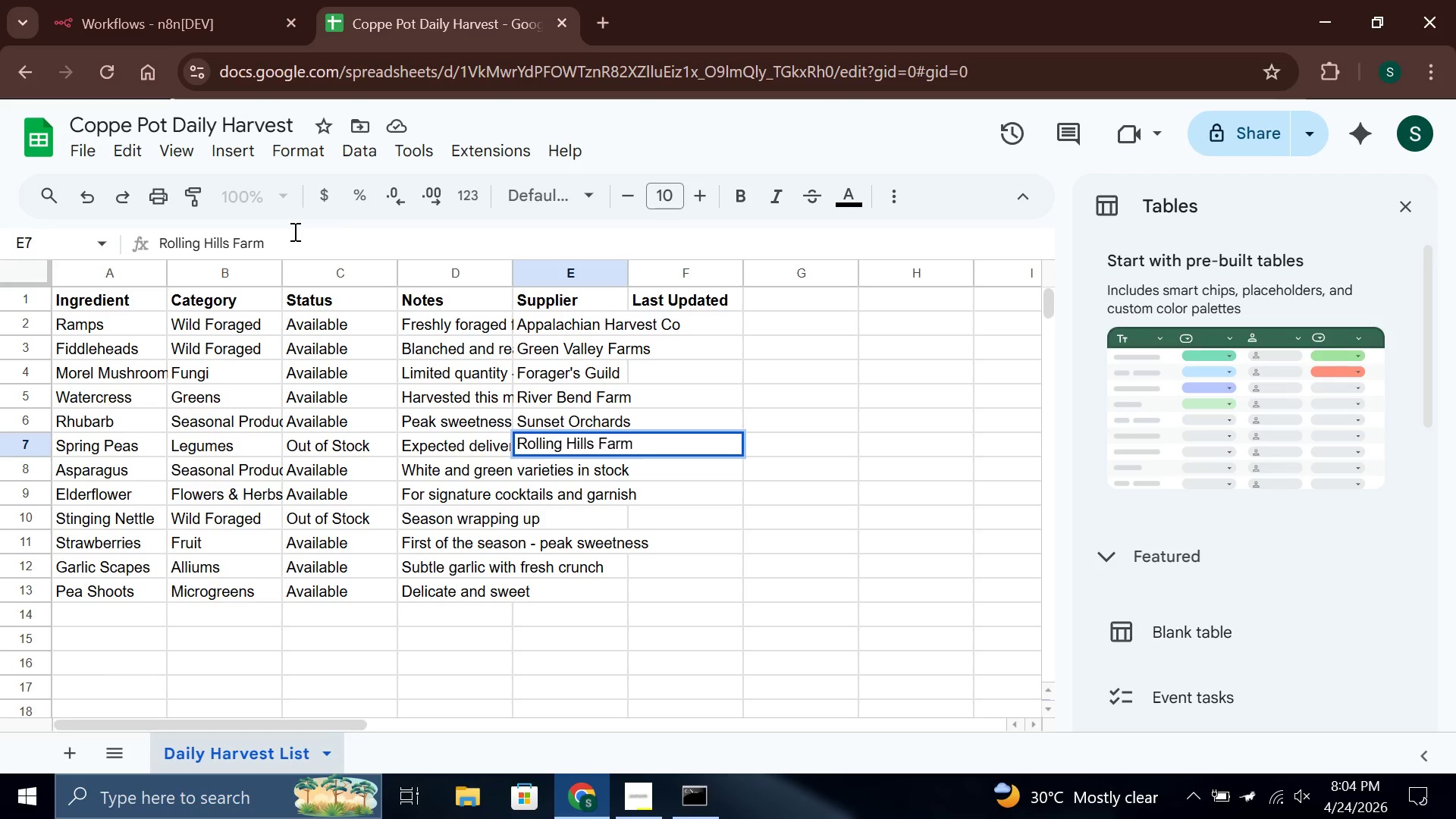 
key(Enter)
 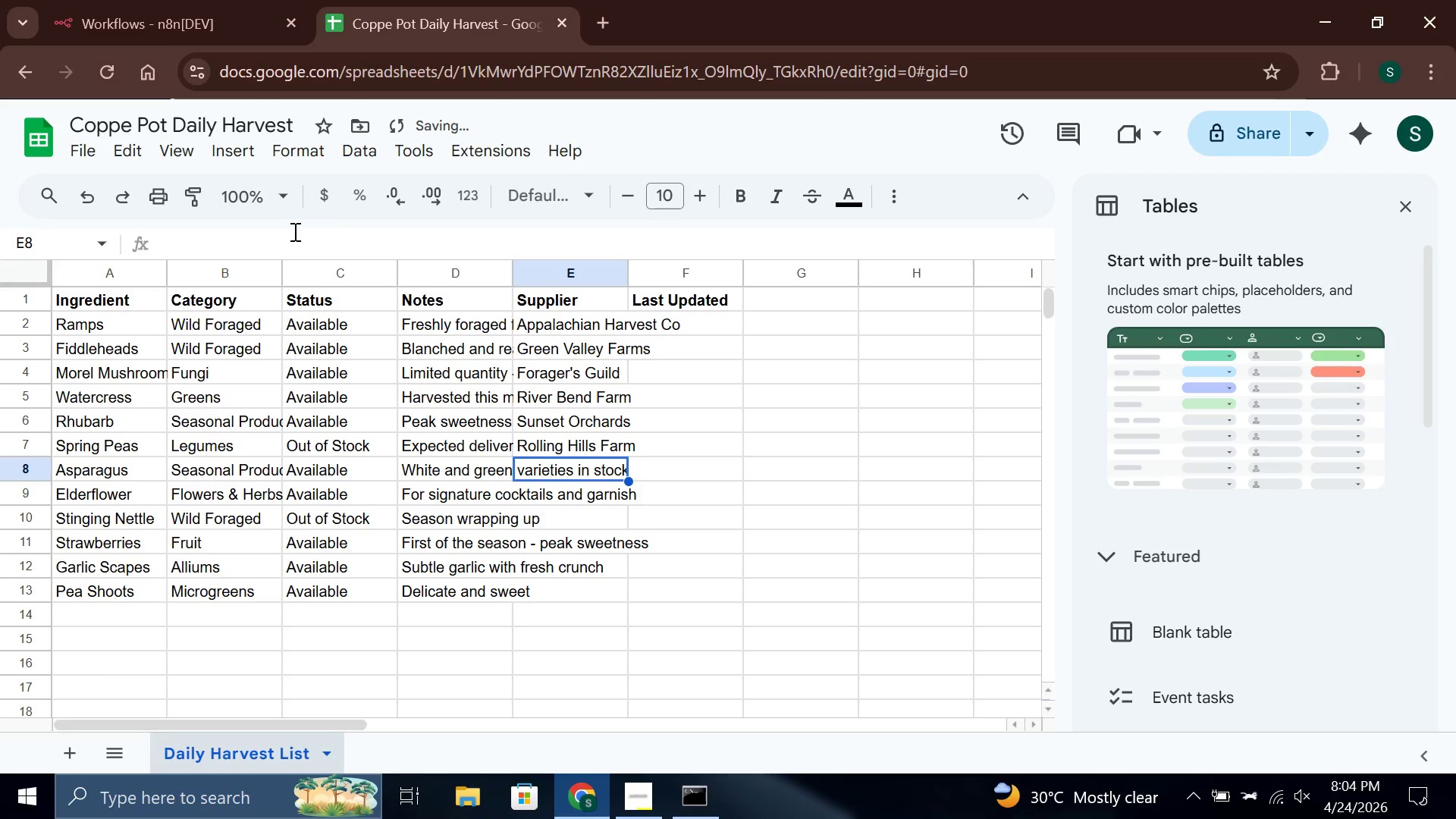 
type(Heritage Growers)
 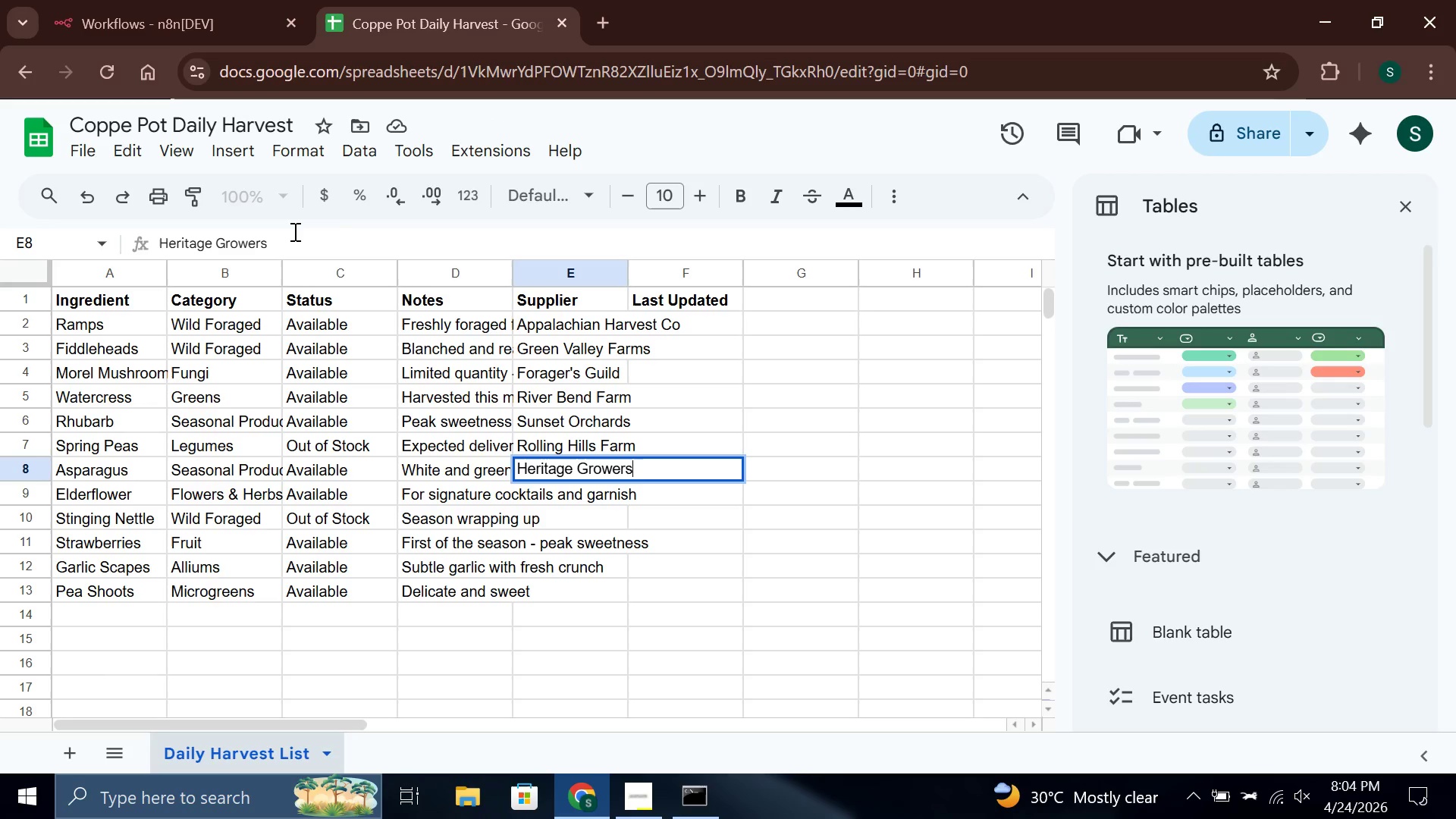 
key(Enter)
 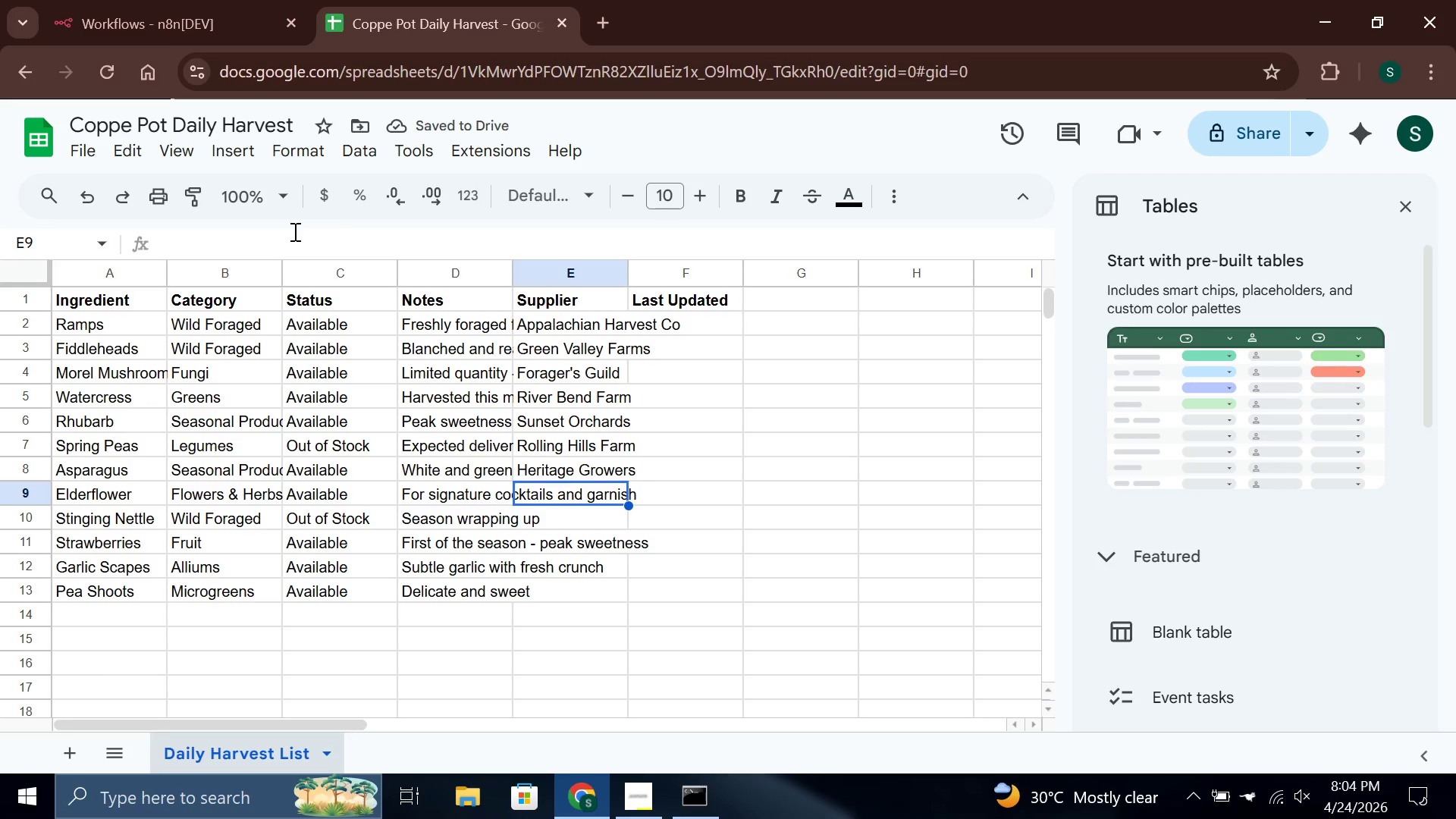 
type(Wild Bloom Co)
 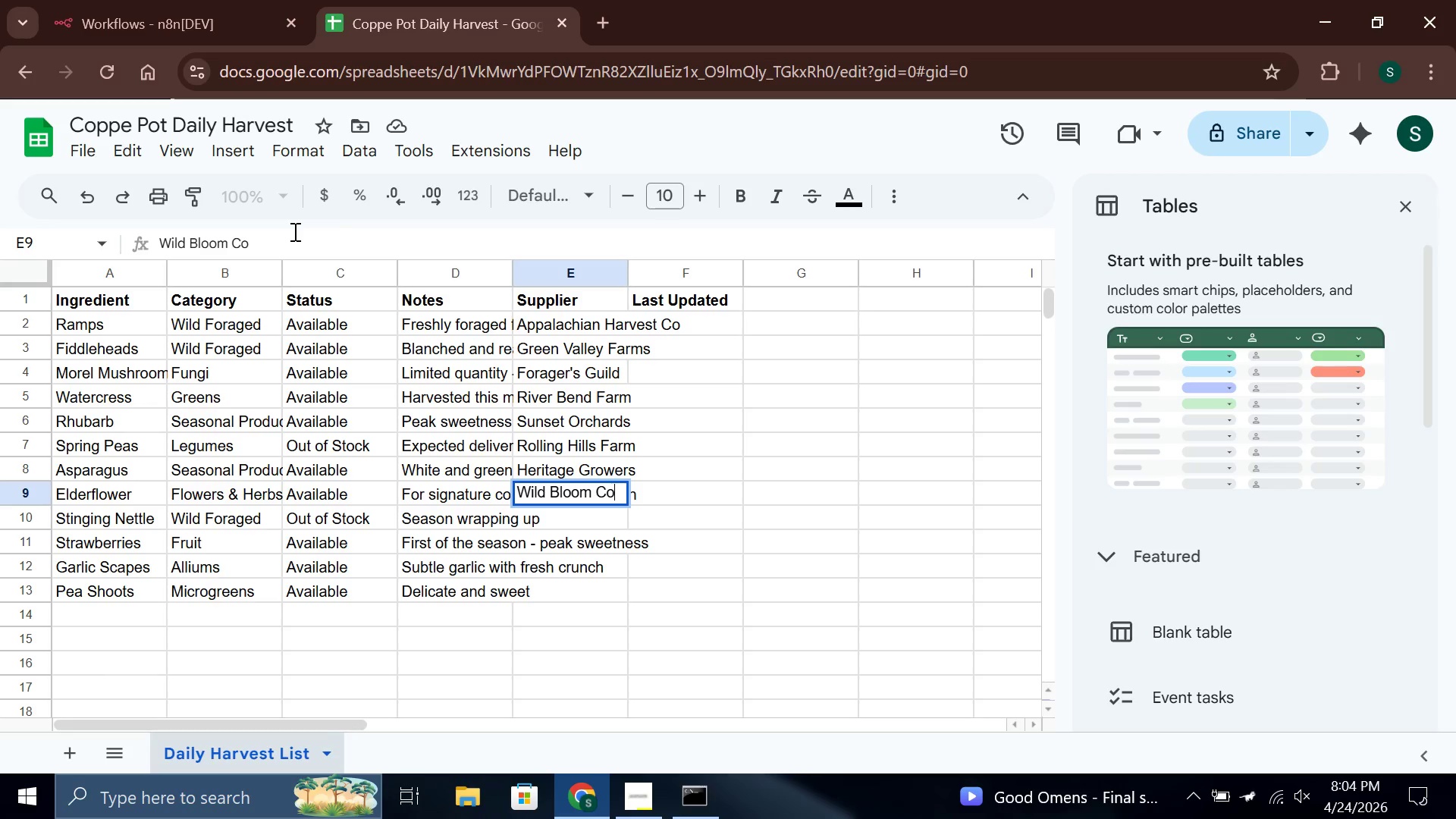 
key(Enter)
 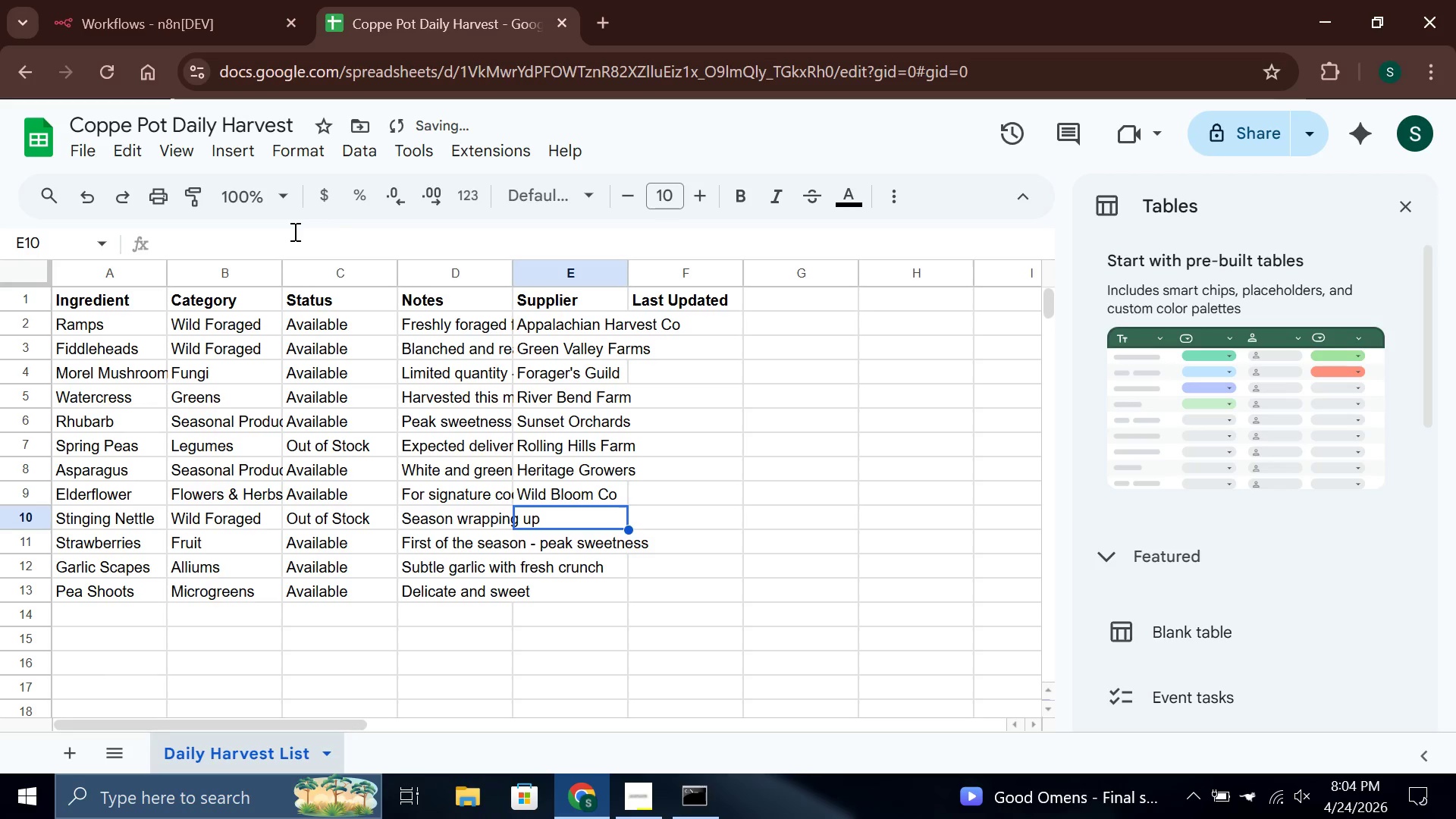 
type(Foraged Fresh)
 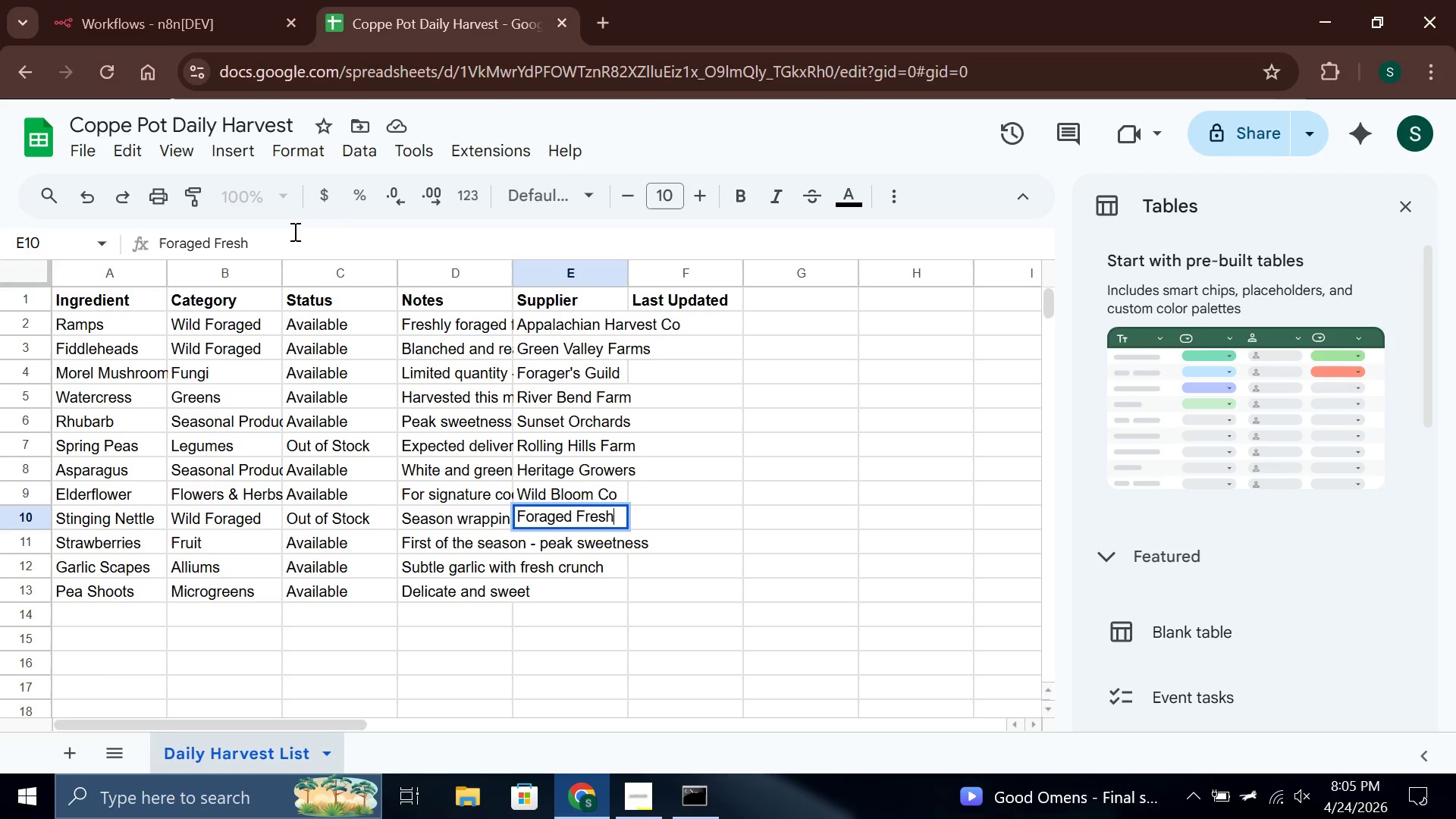 
key(Enter)
 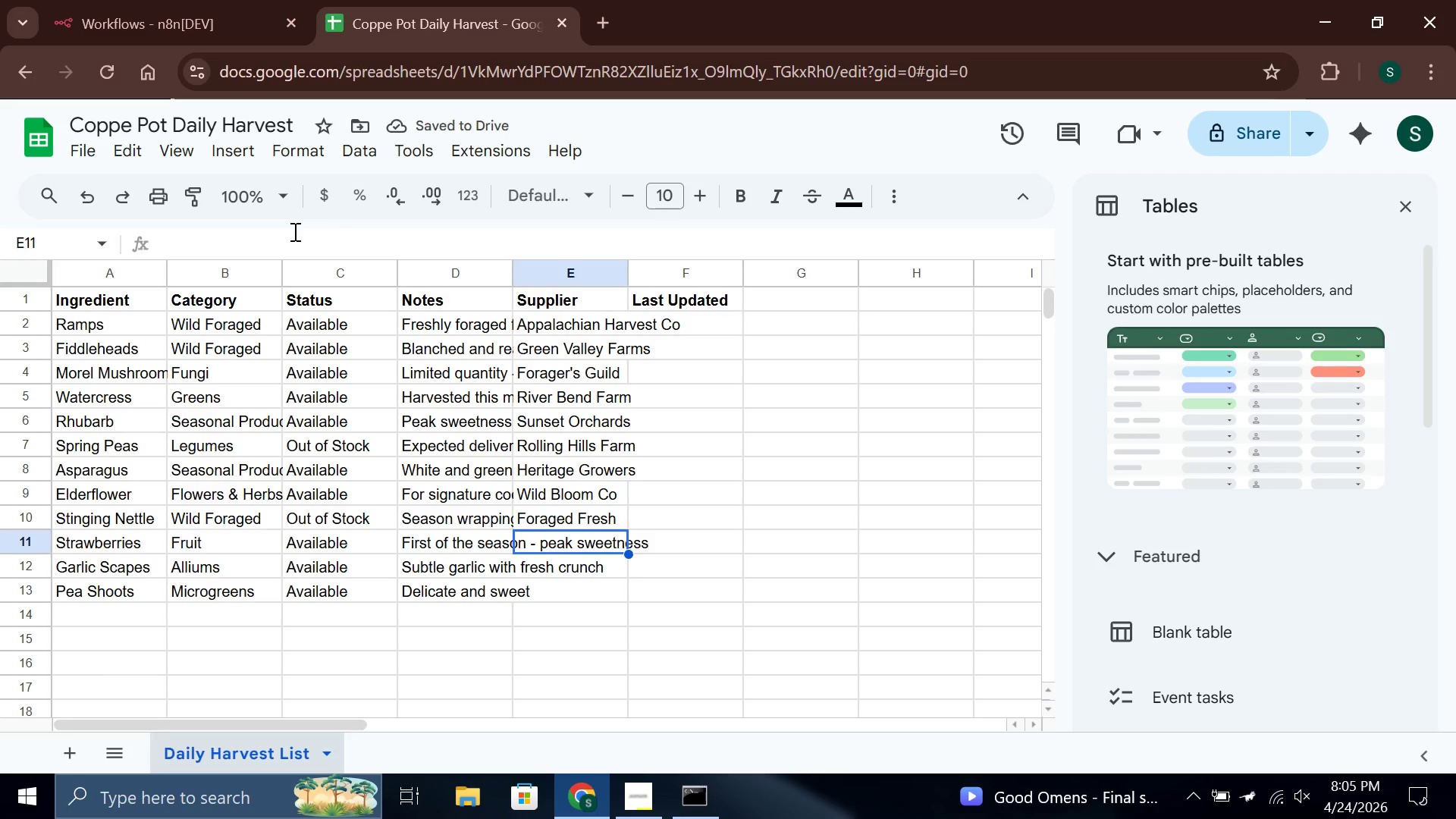 
type(Berry Patch Farm)
 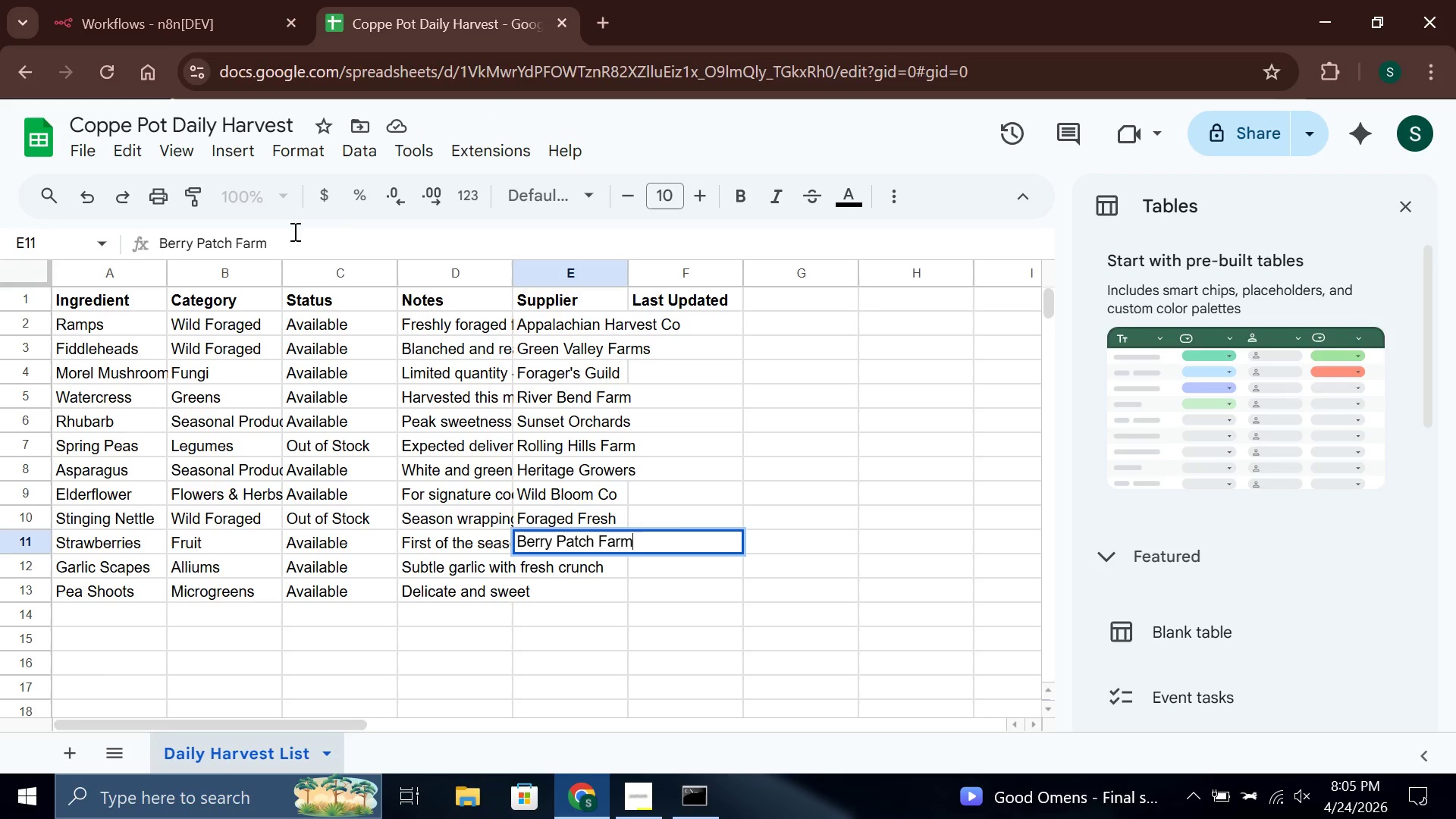 
key(Enter)
 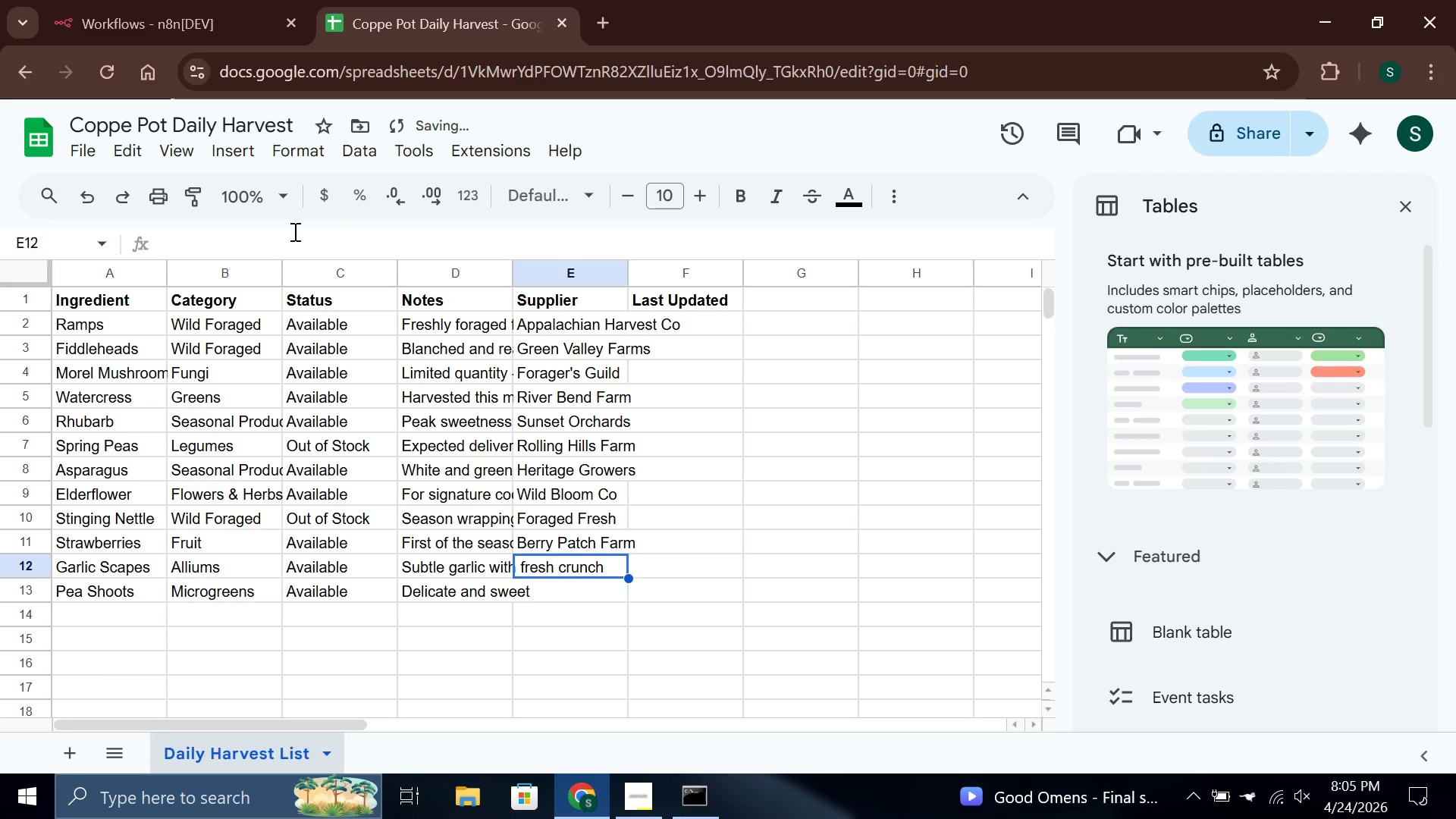 
type(Cedar Ridge CSA)
 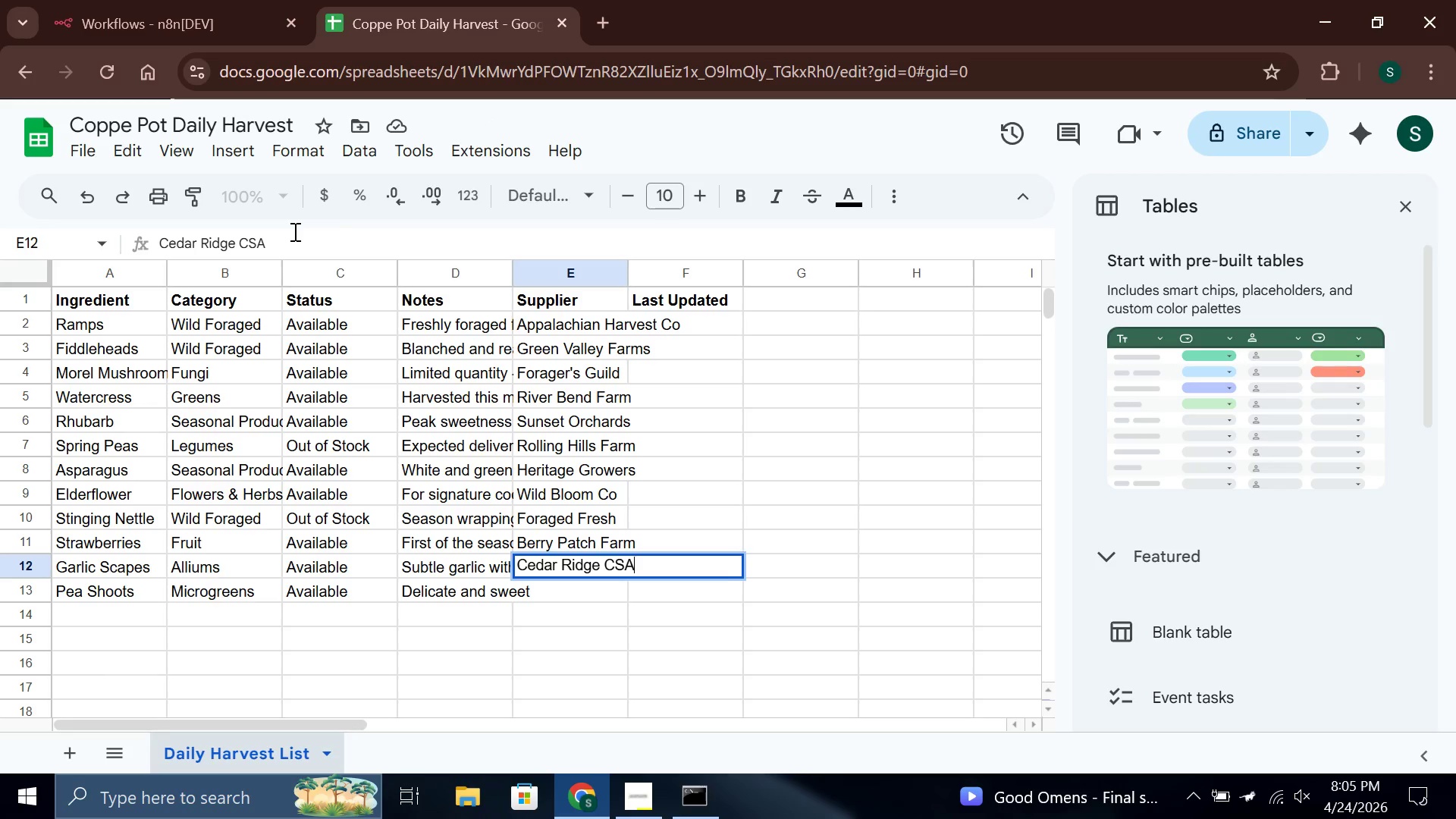 
key(Enter)
 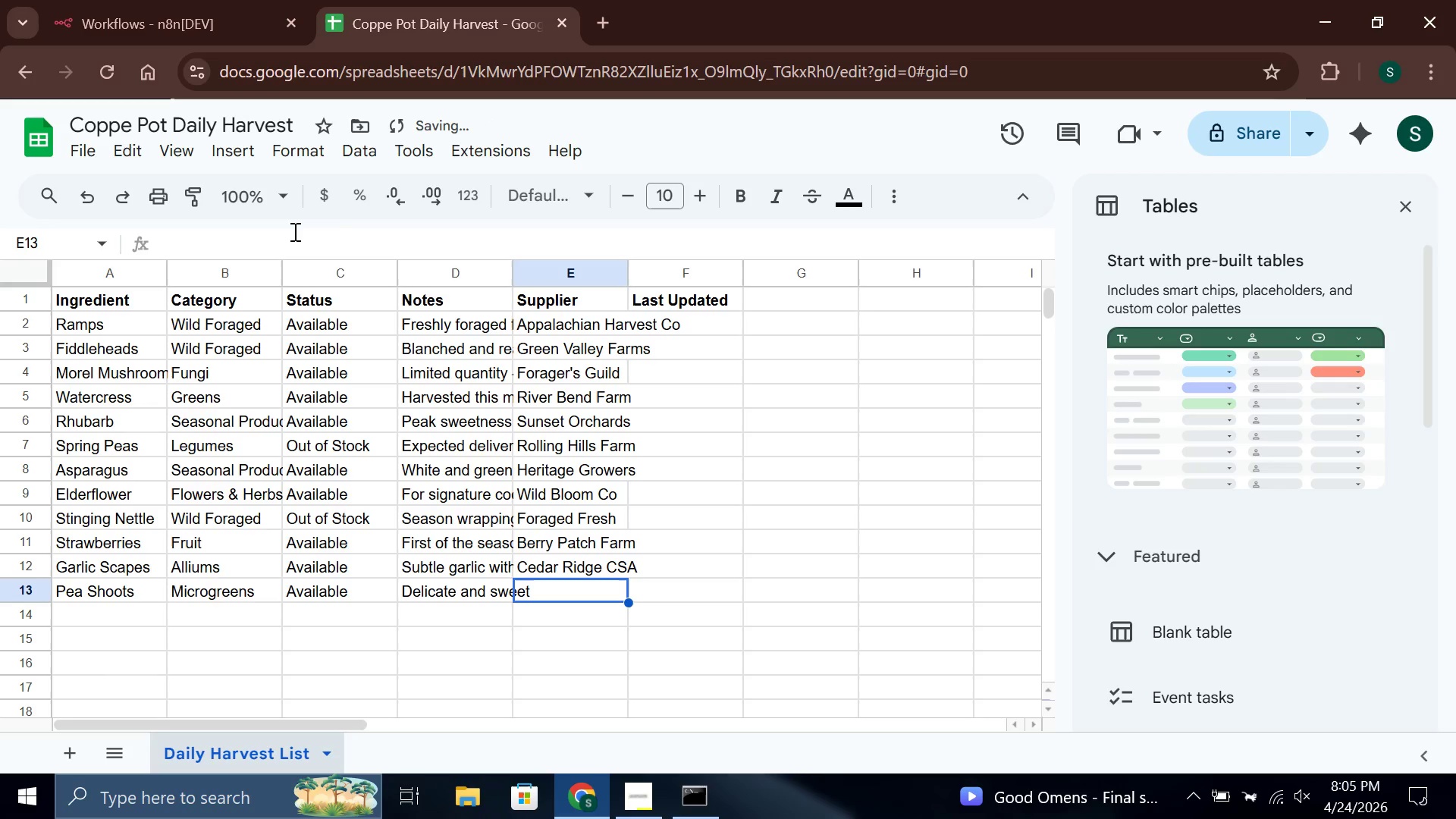 
type(Copper Sun Greenhouse)
 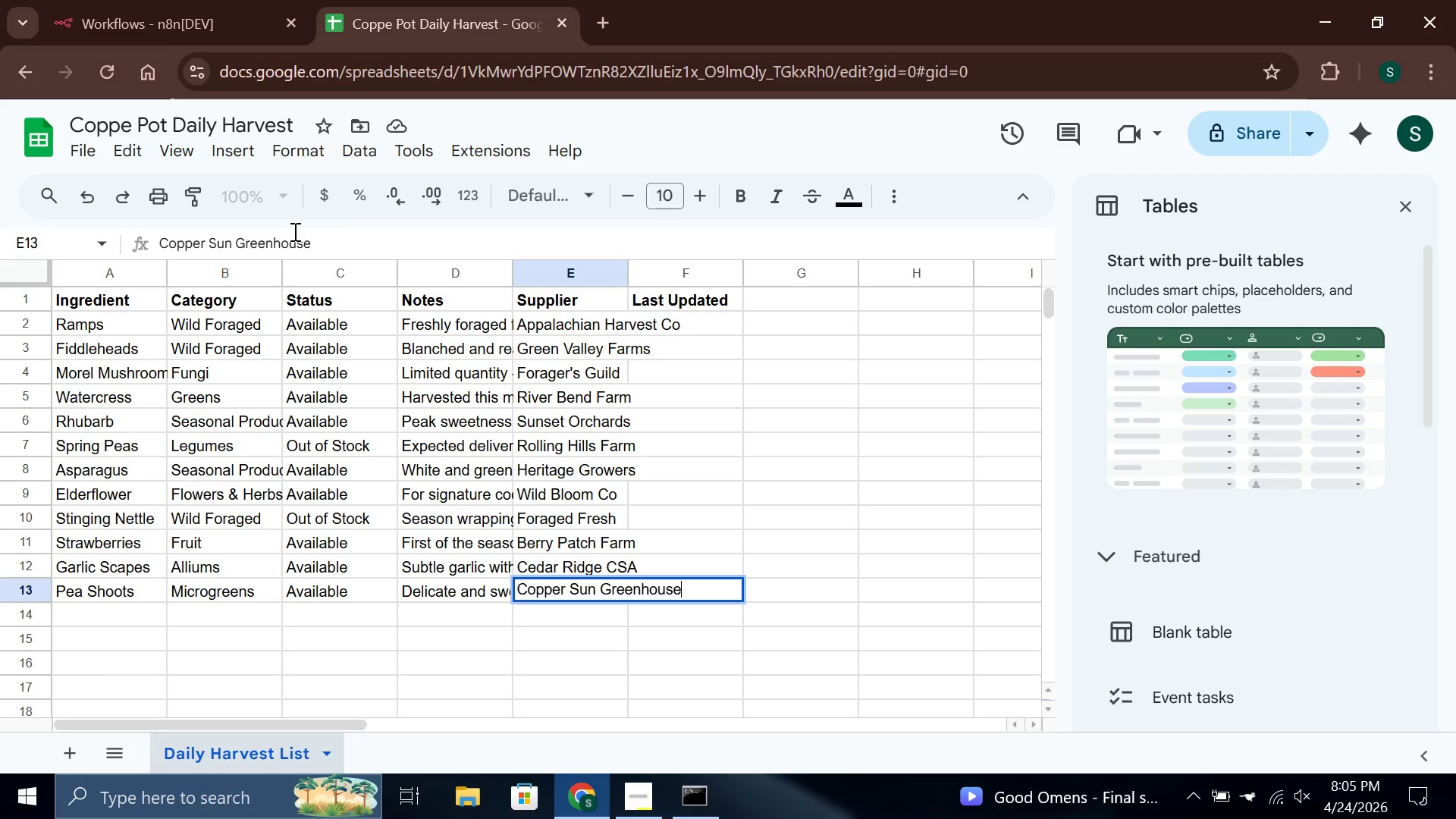 
key(Enter)
 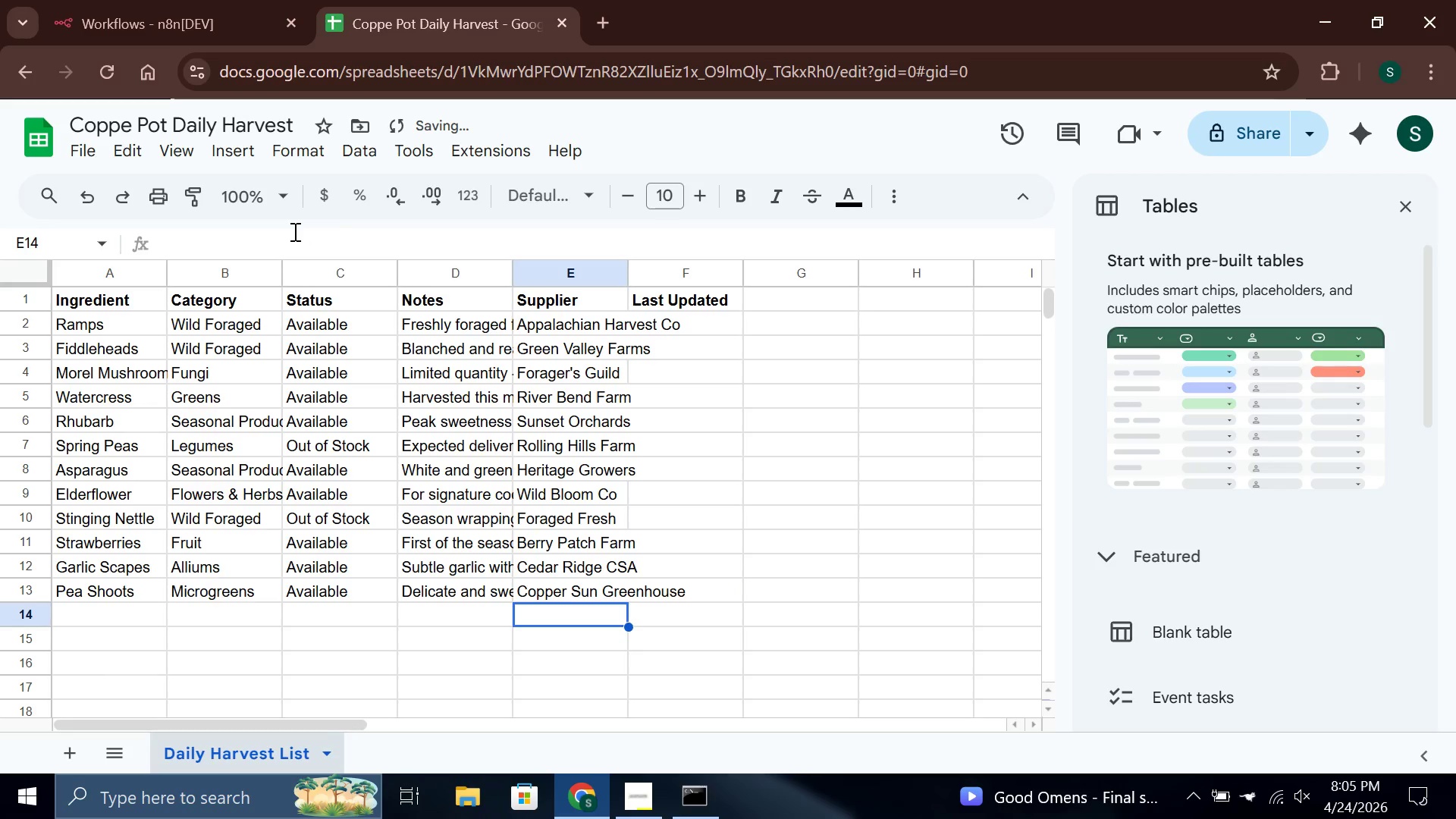 
key(ArrowRight)
 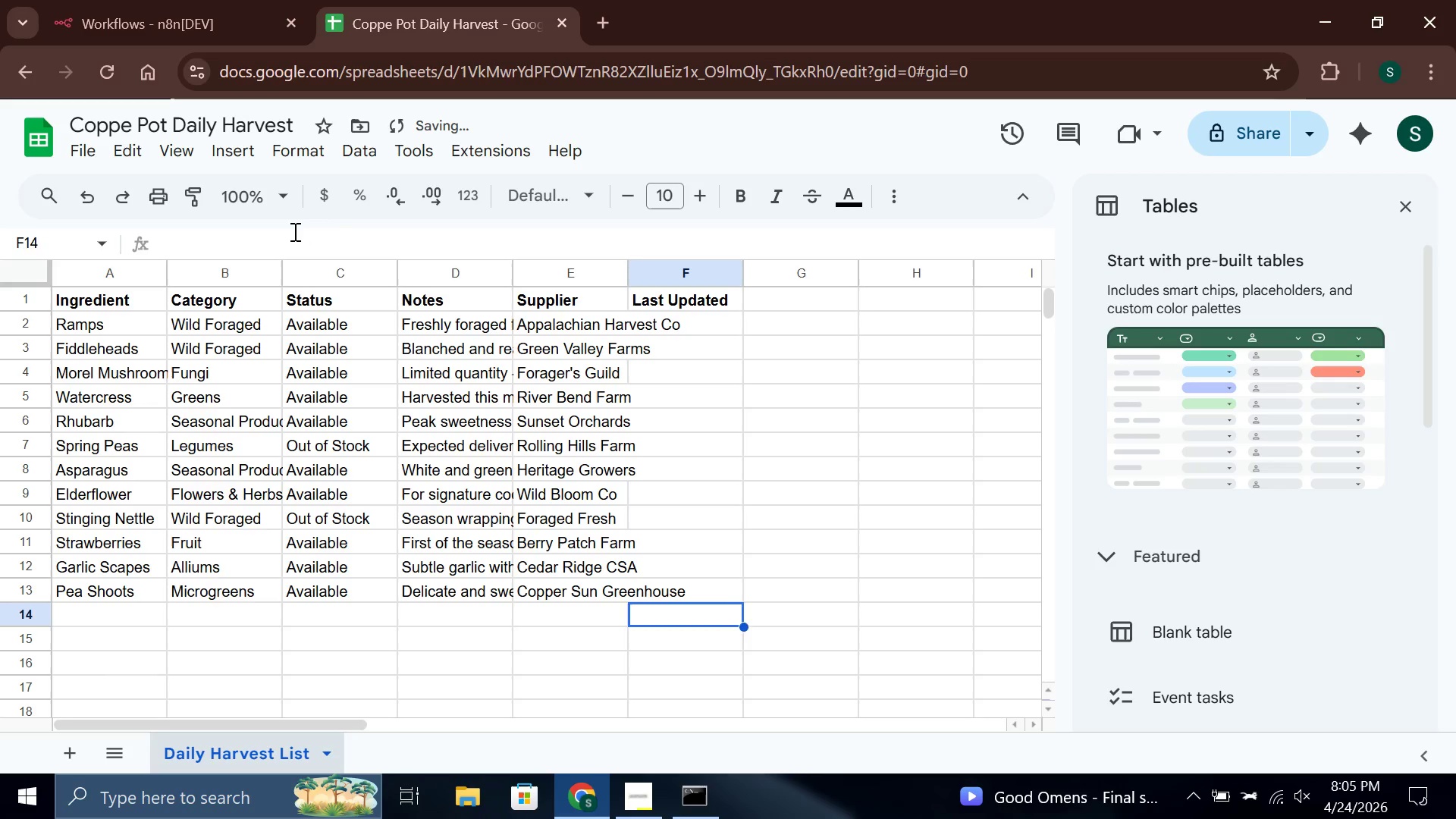 
hold_key(key=ArrowUp, duration=0.91)
 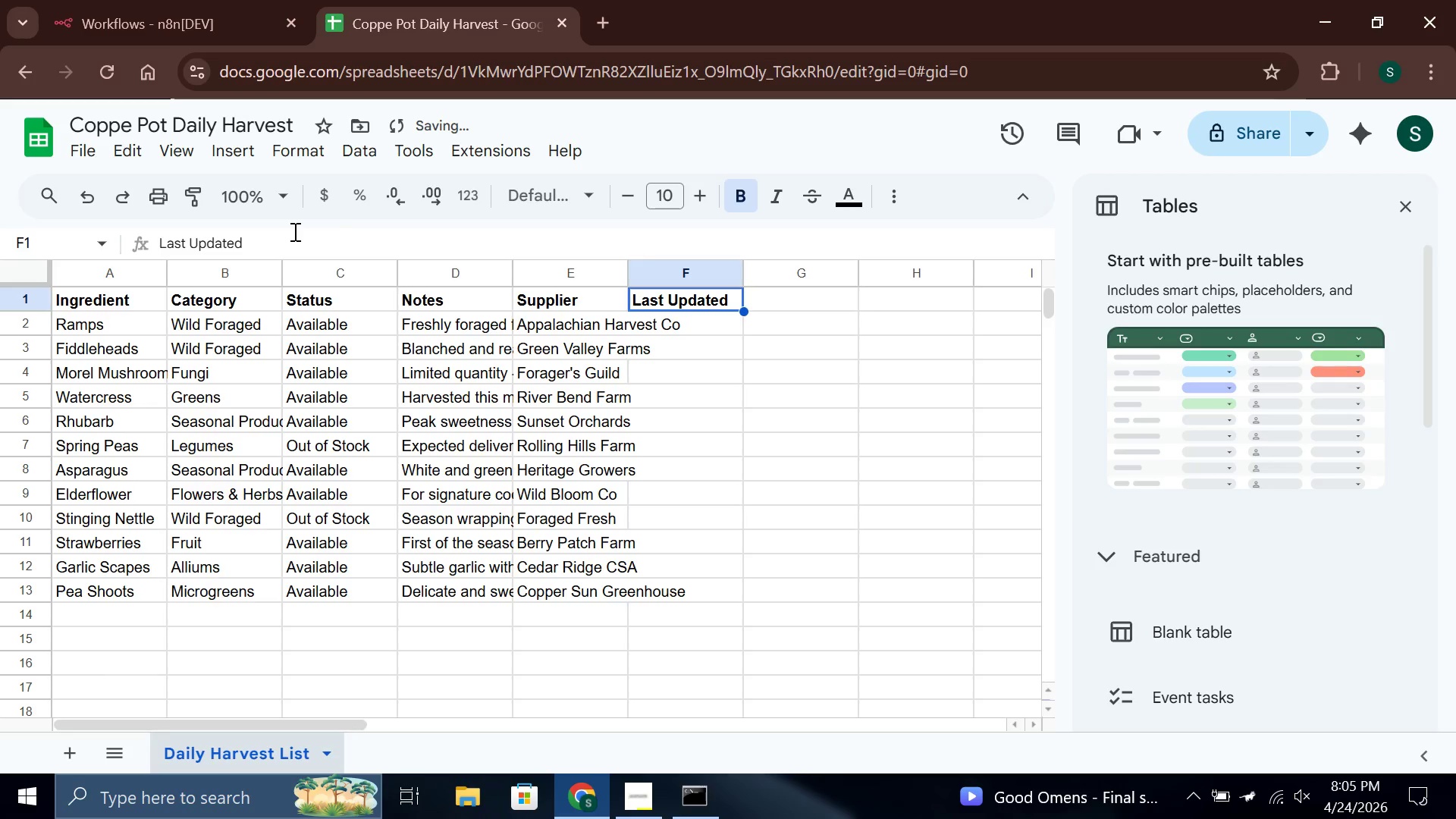 
key(ArrowDown)
 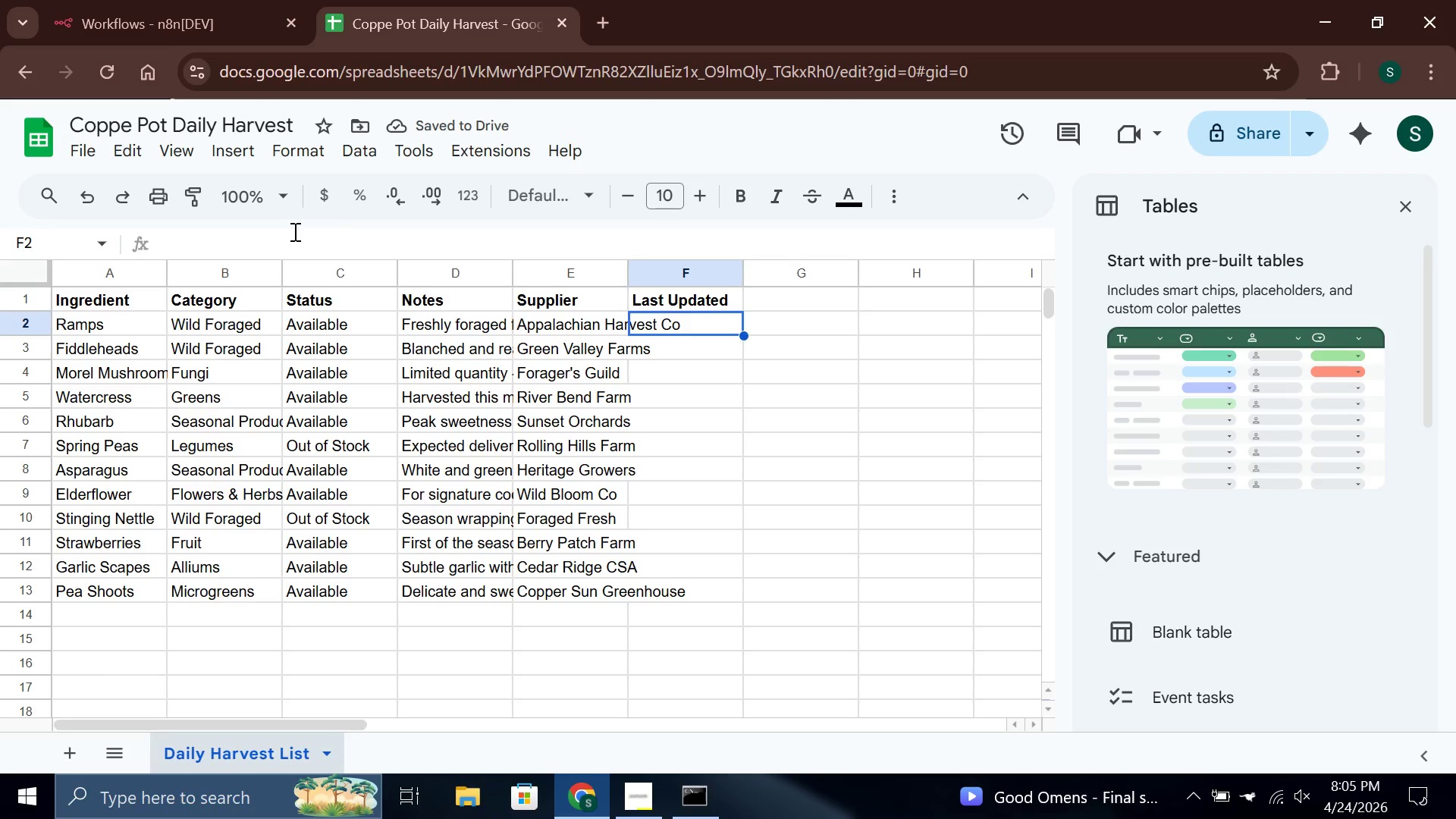 
key(Enter)
 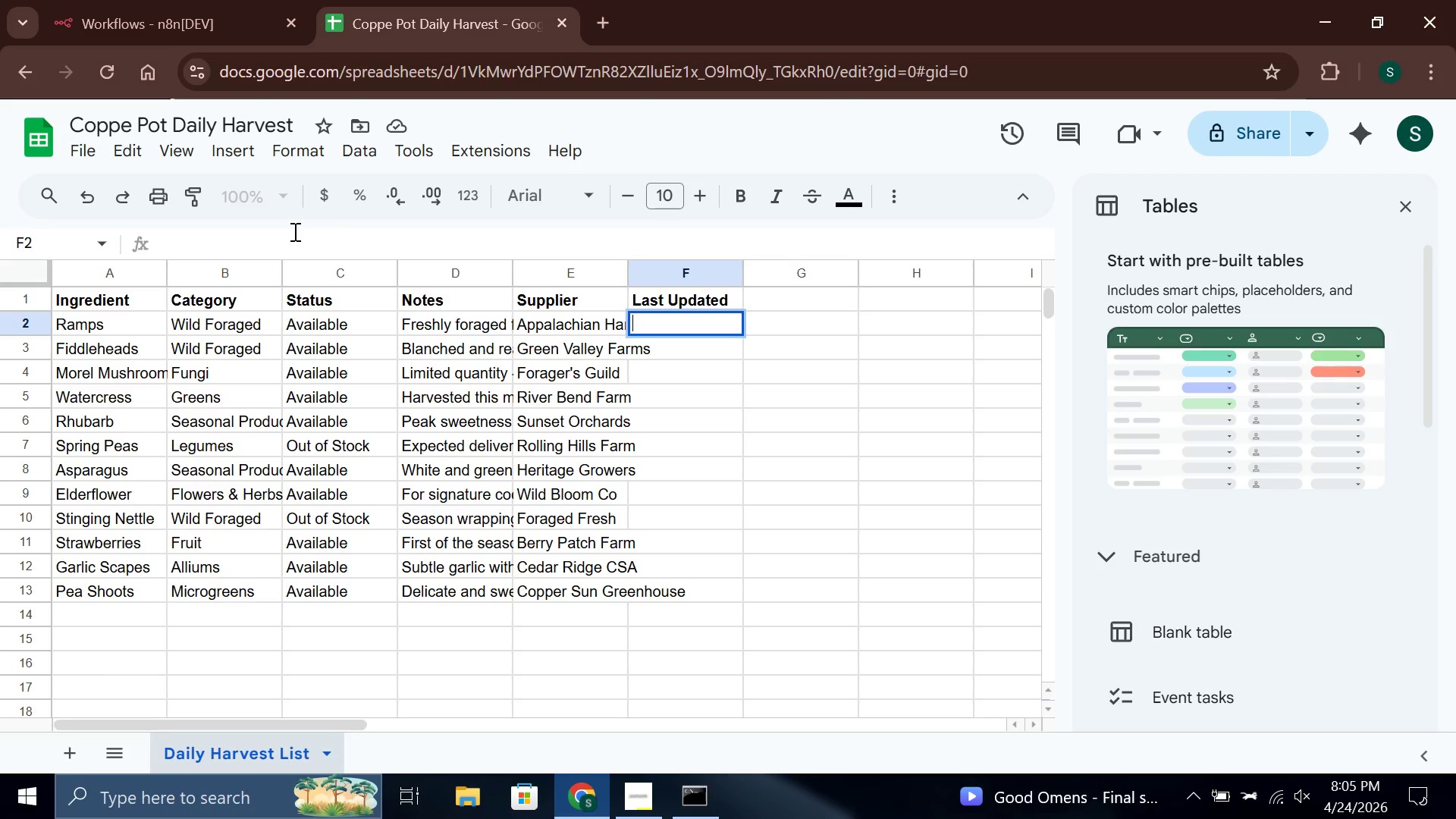 
wait(5.83)
 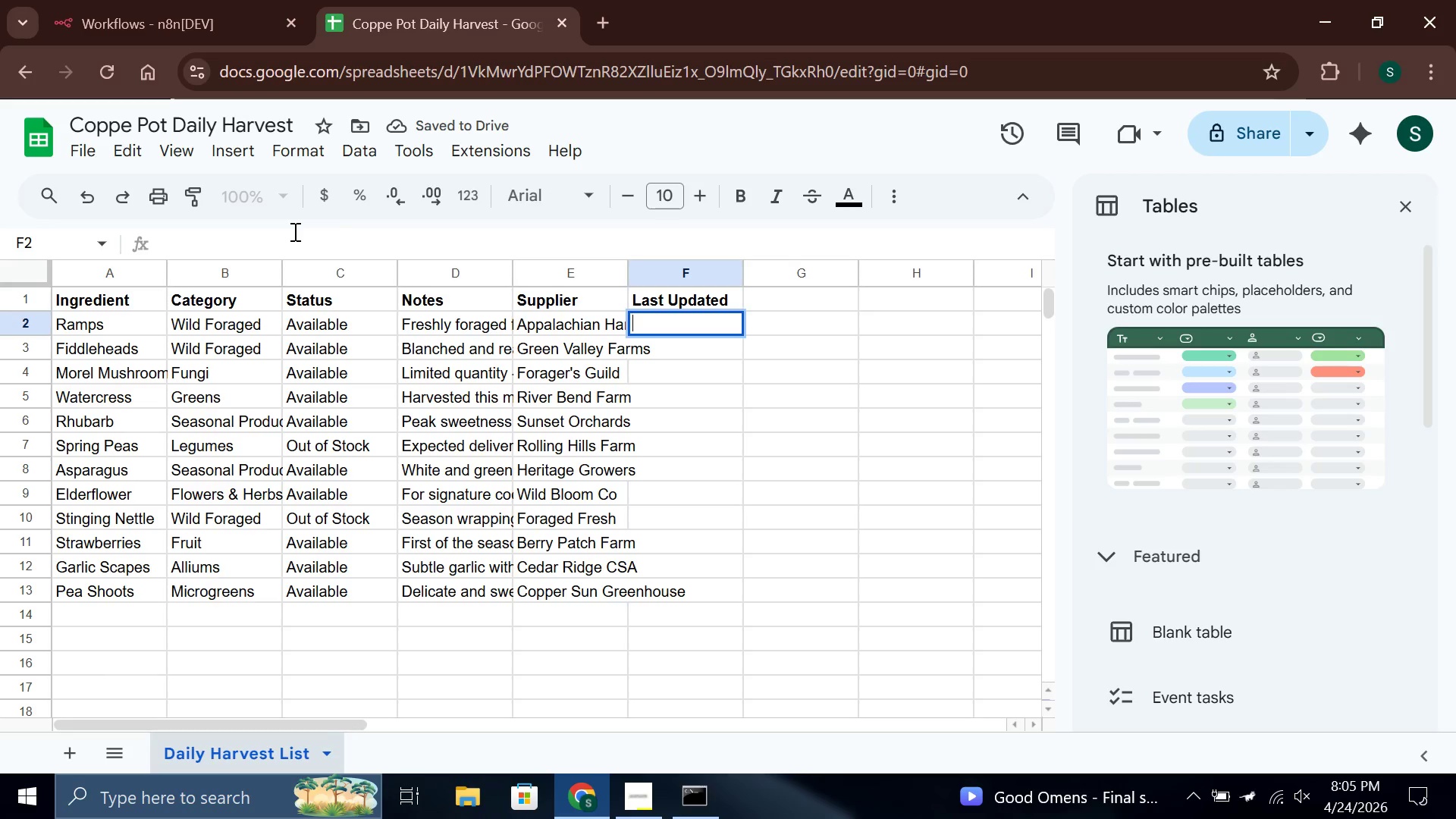 
hold_key(key=ShiftLeft, duration=1.16)
 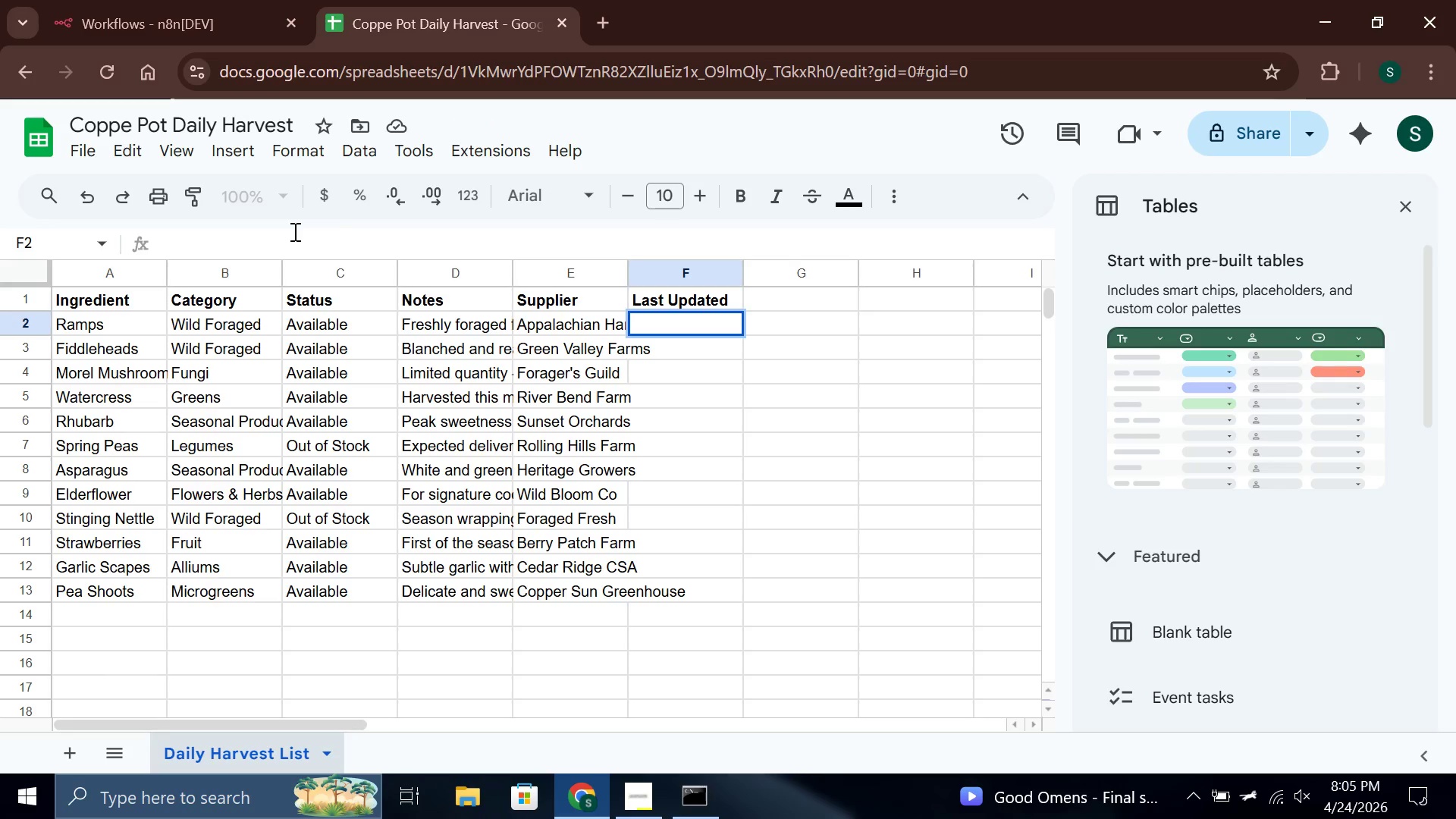 
type(2026-04-24)
 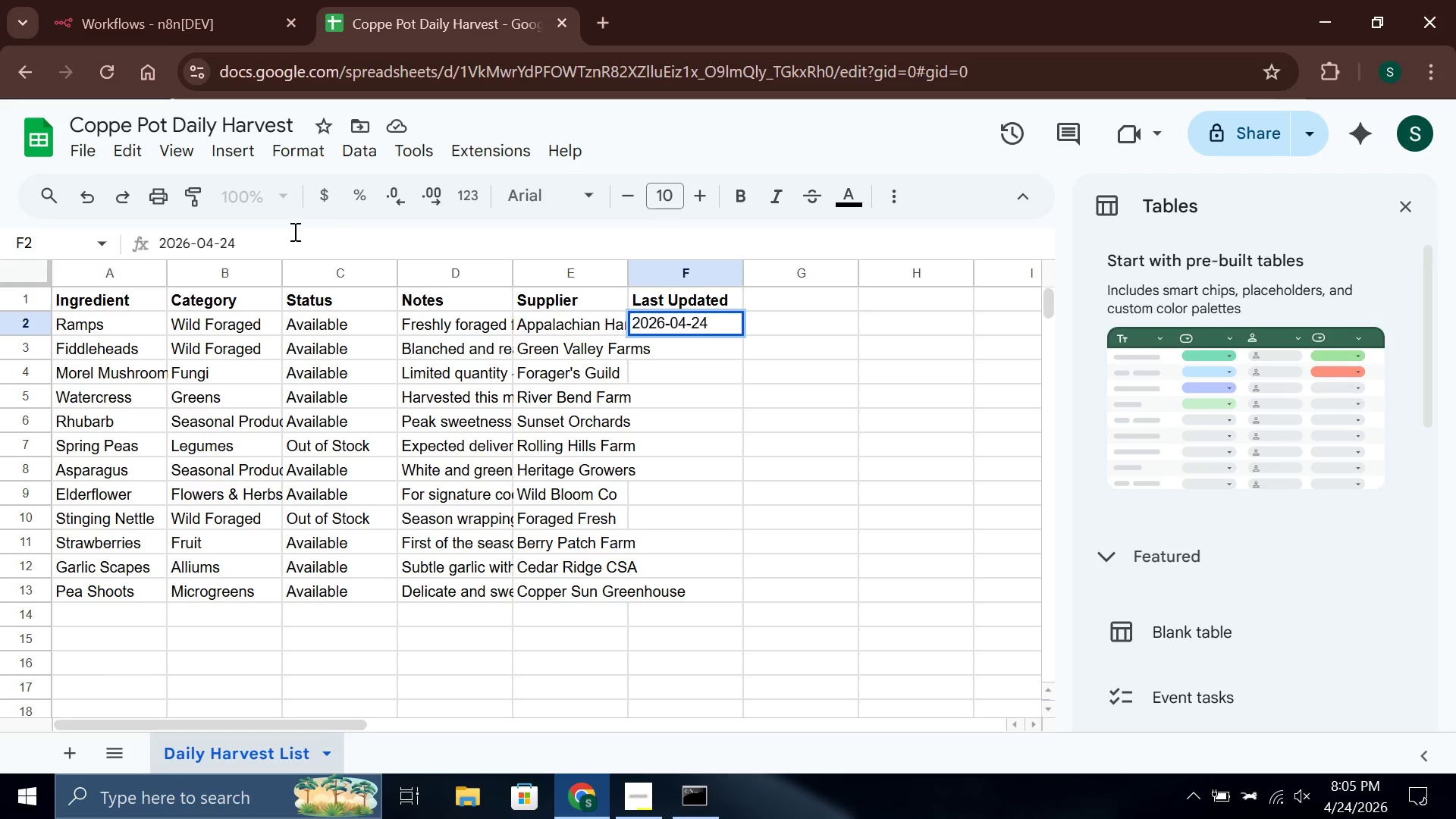 
key(Enter)
 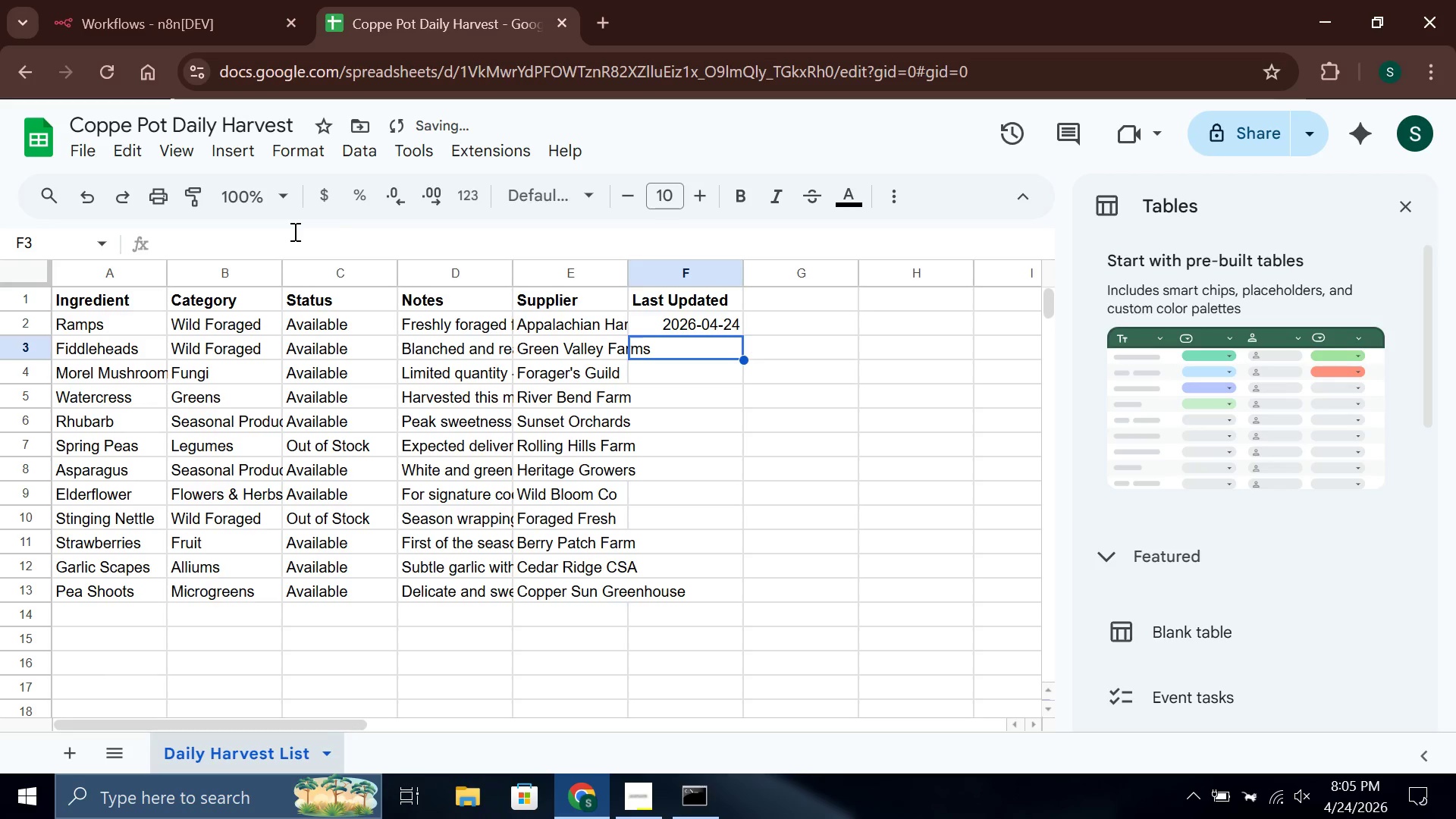 
key(2)
 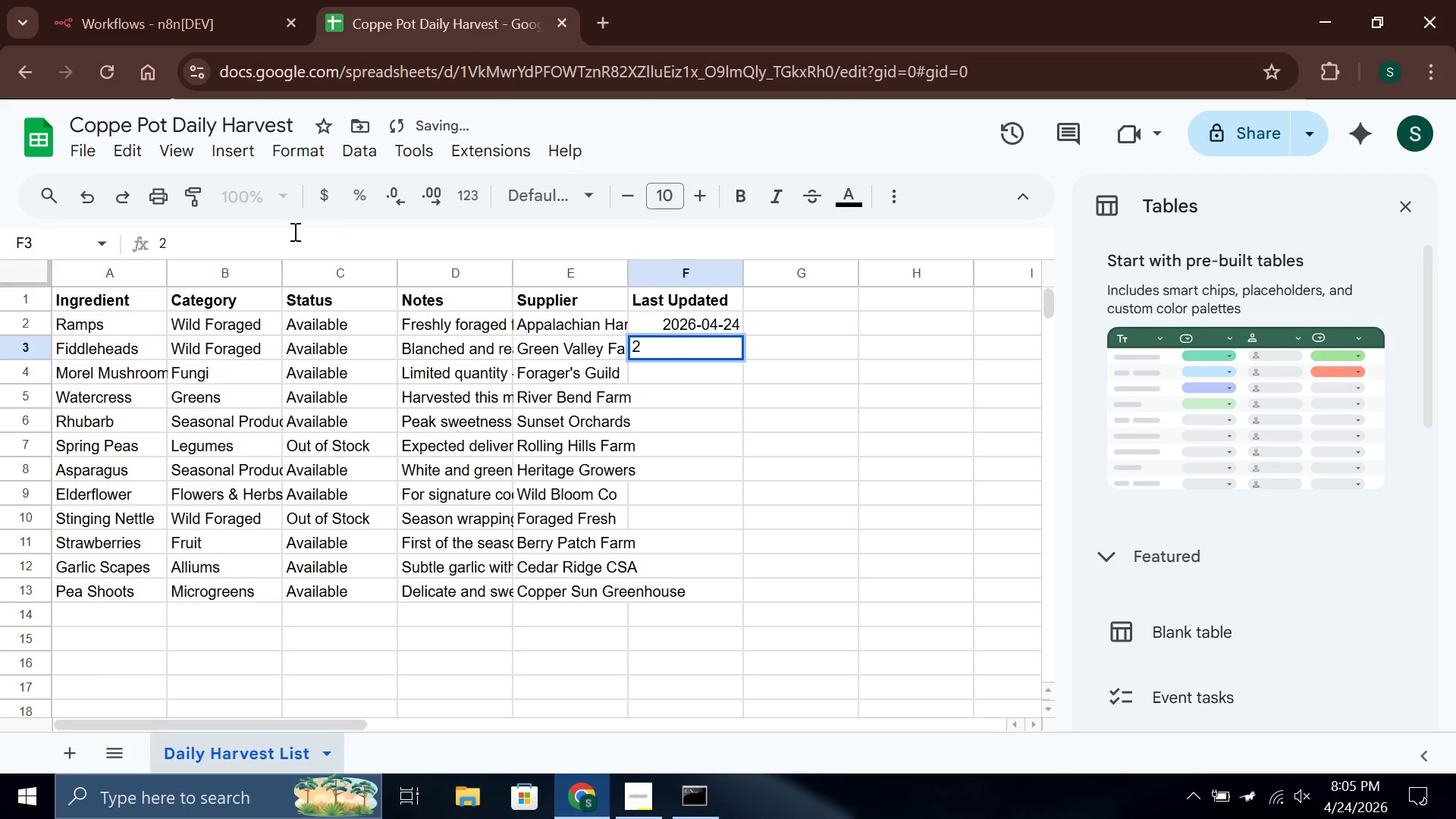 
key(Backspace)
 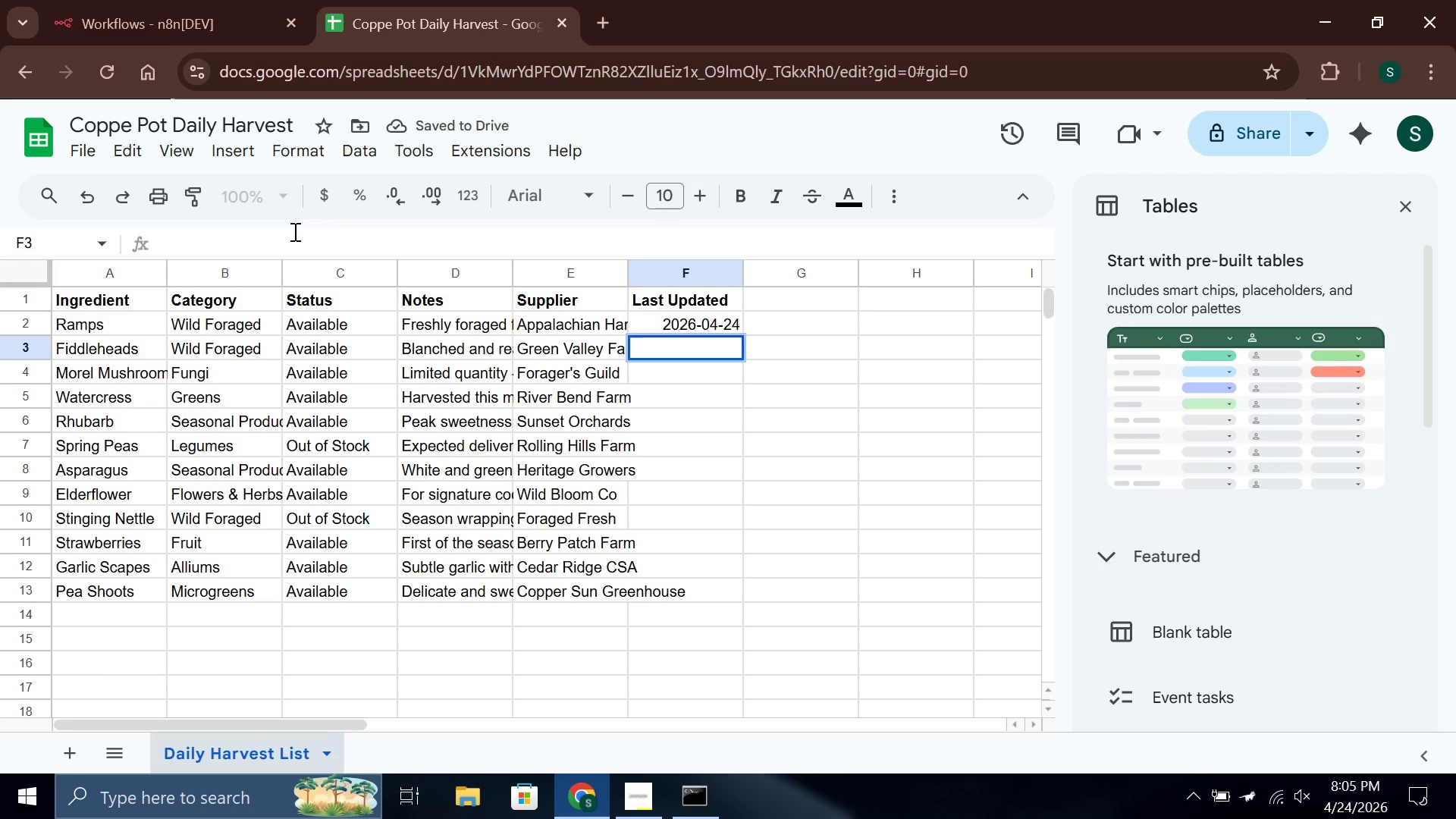 
key(ArrowUp)
 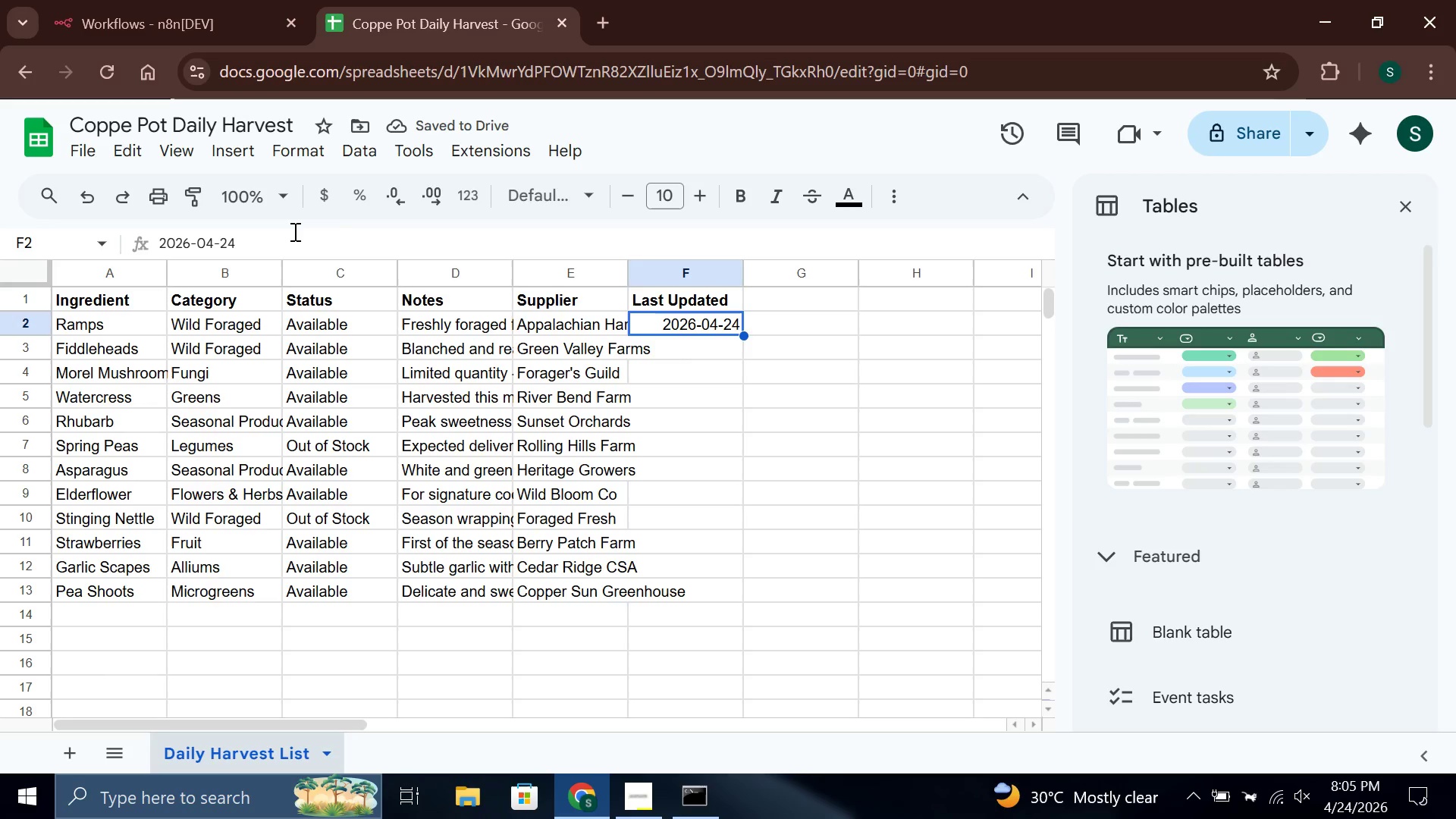 
key(Control+A)
 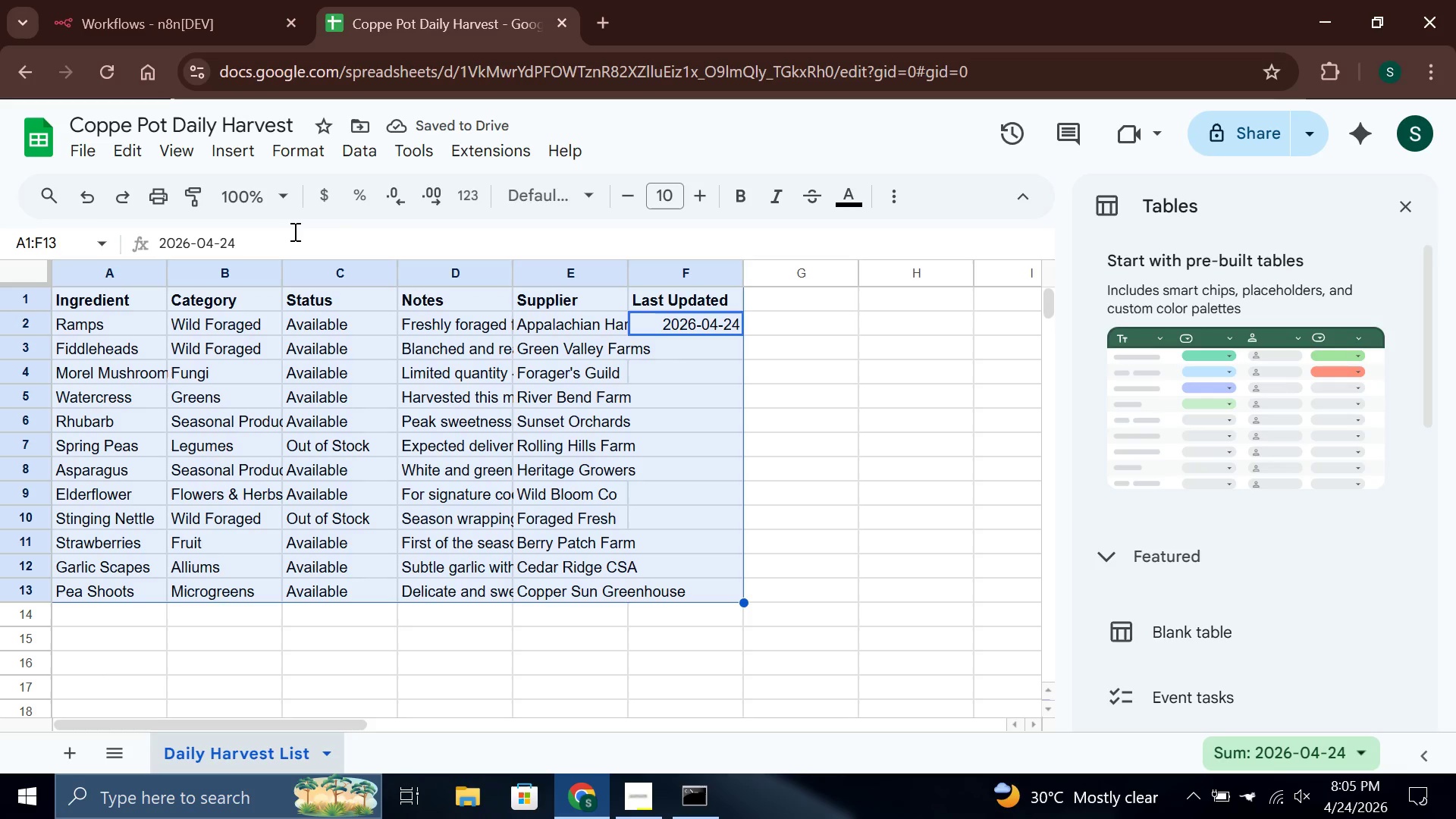 
key(Control+ControlLeft)
 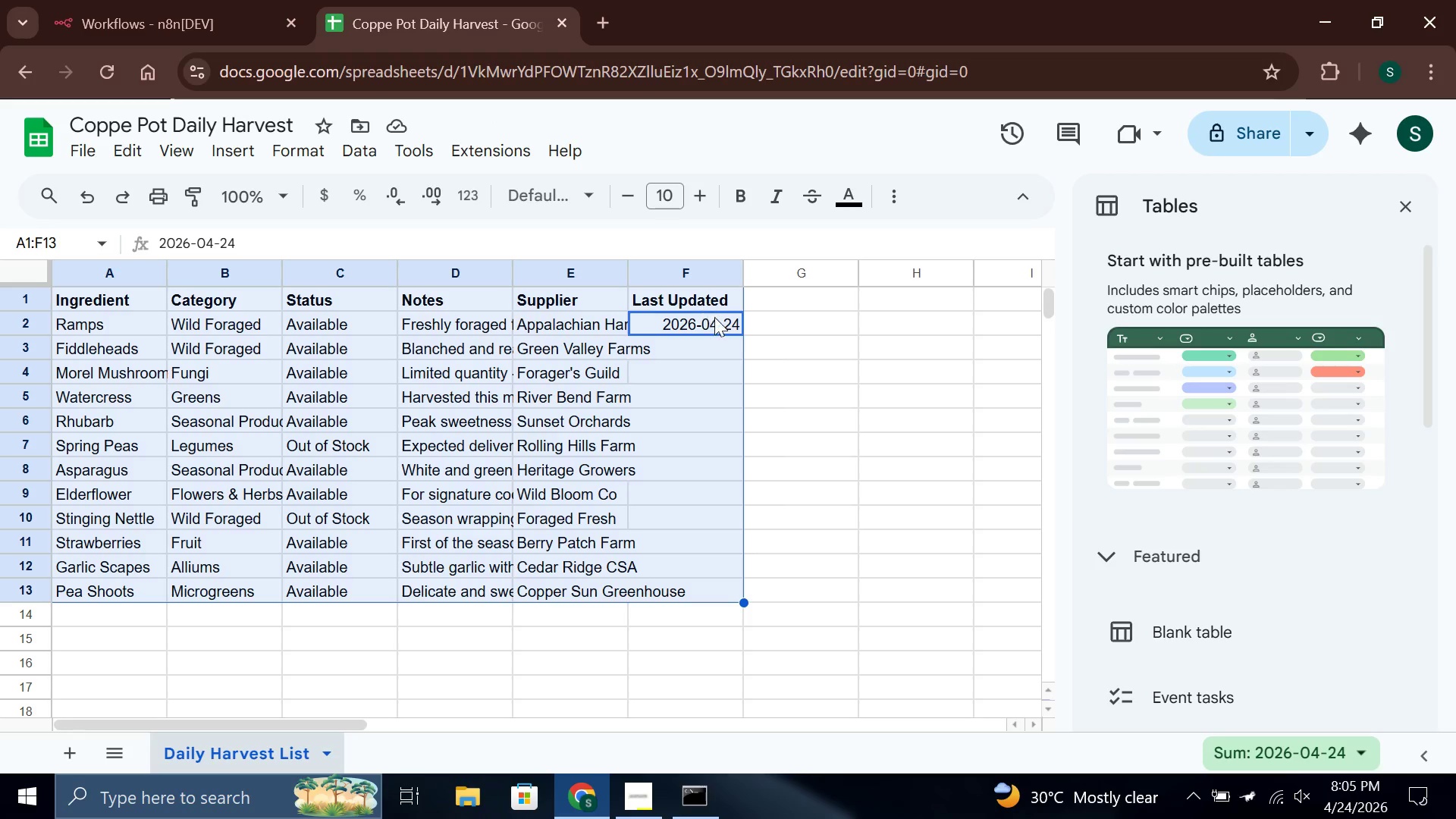 
double_click([714, 320])
 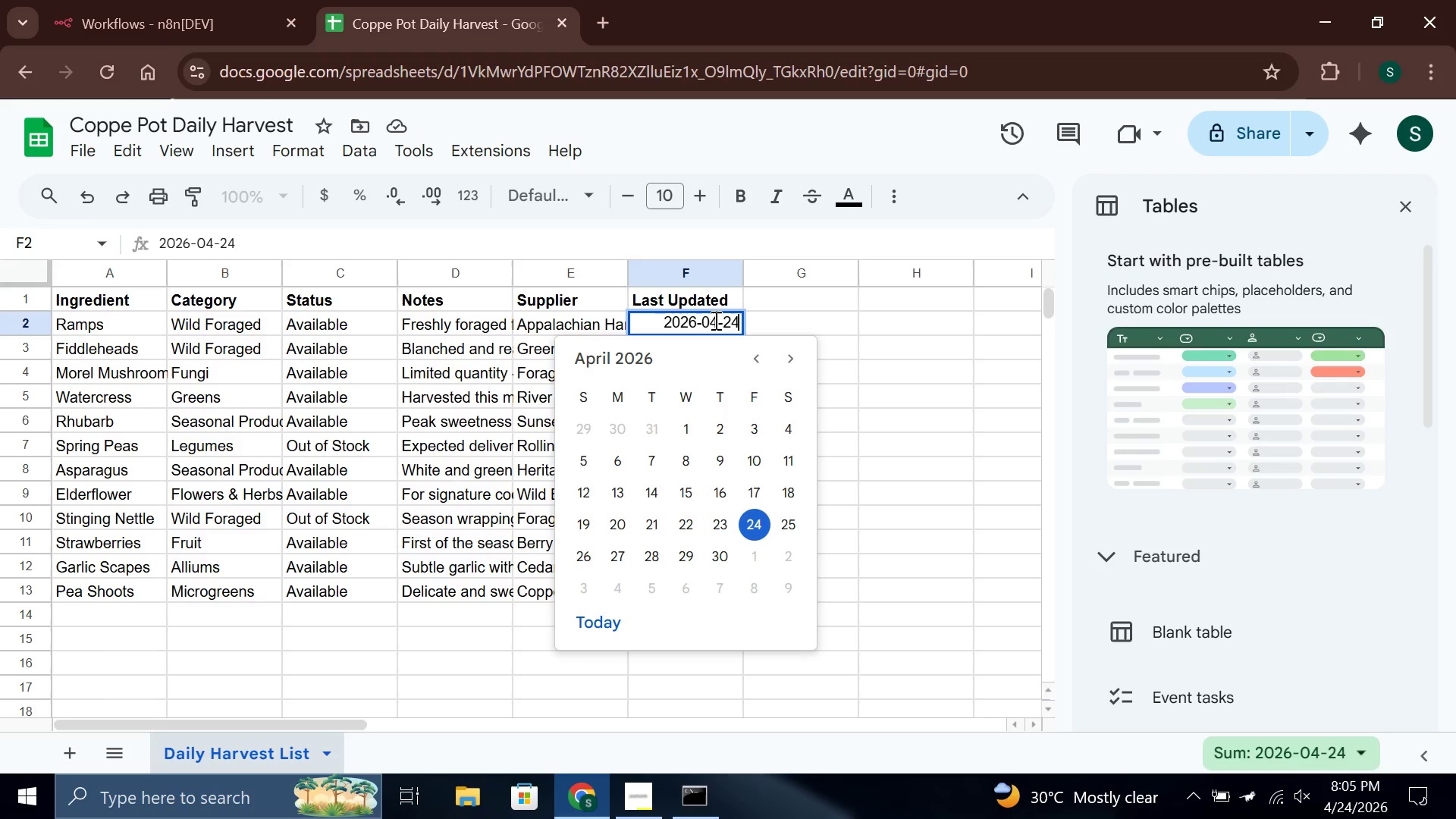 
triple_click([714, 320])
 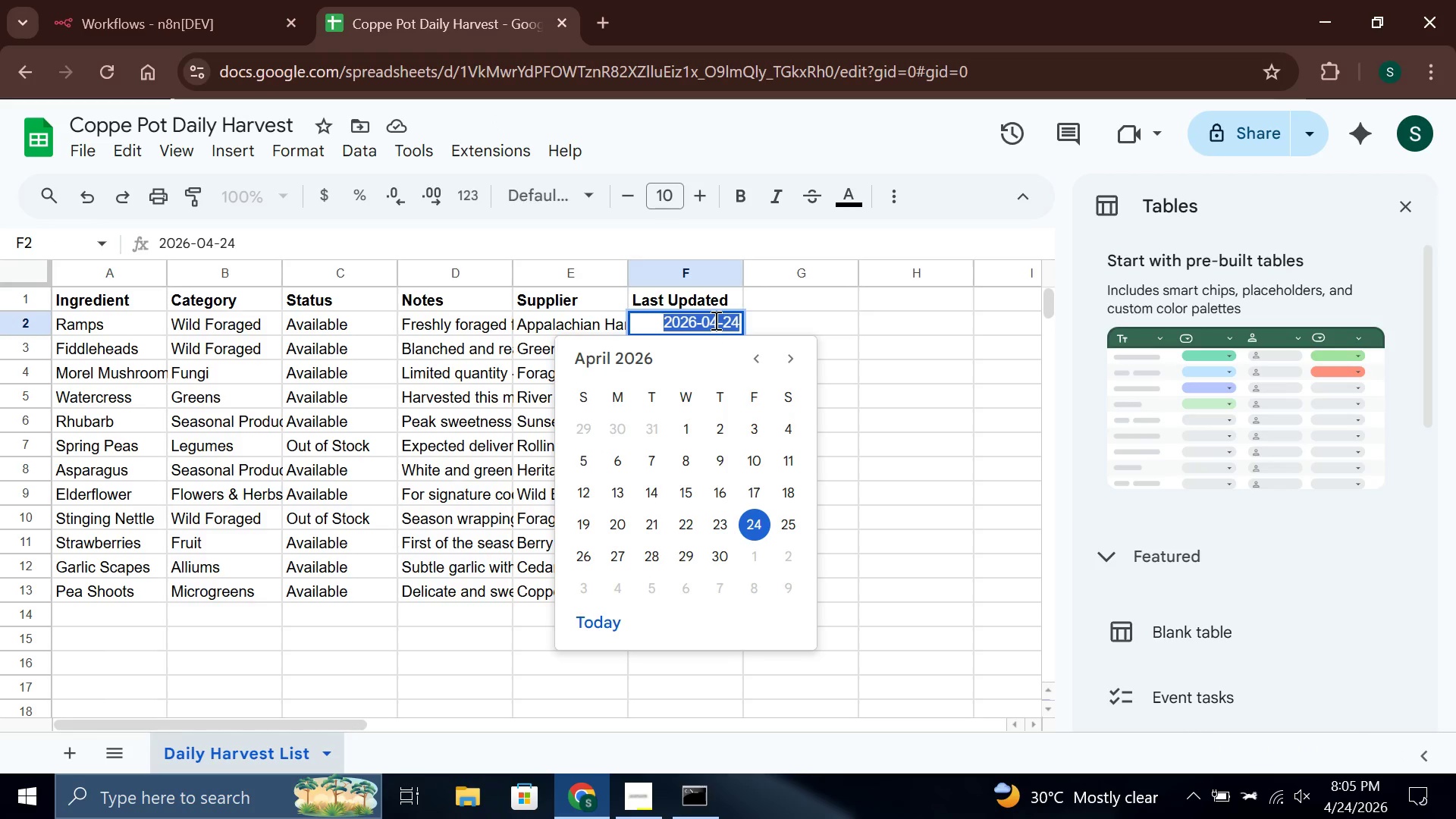 
triple_click([714, 320])
 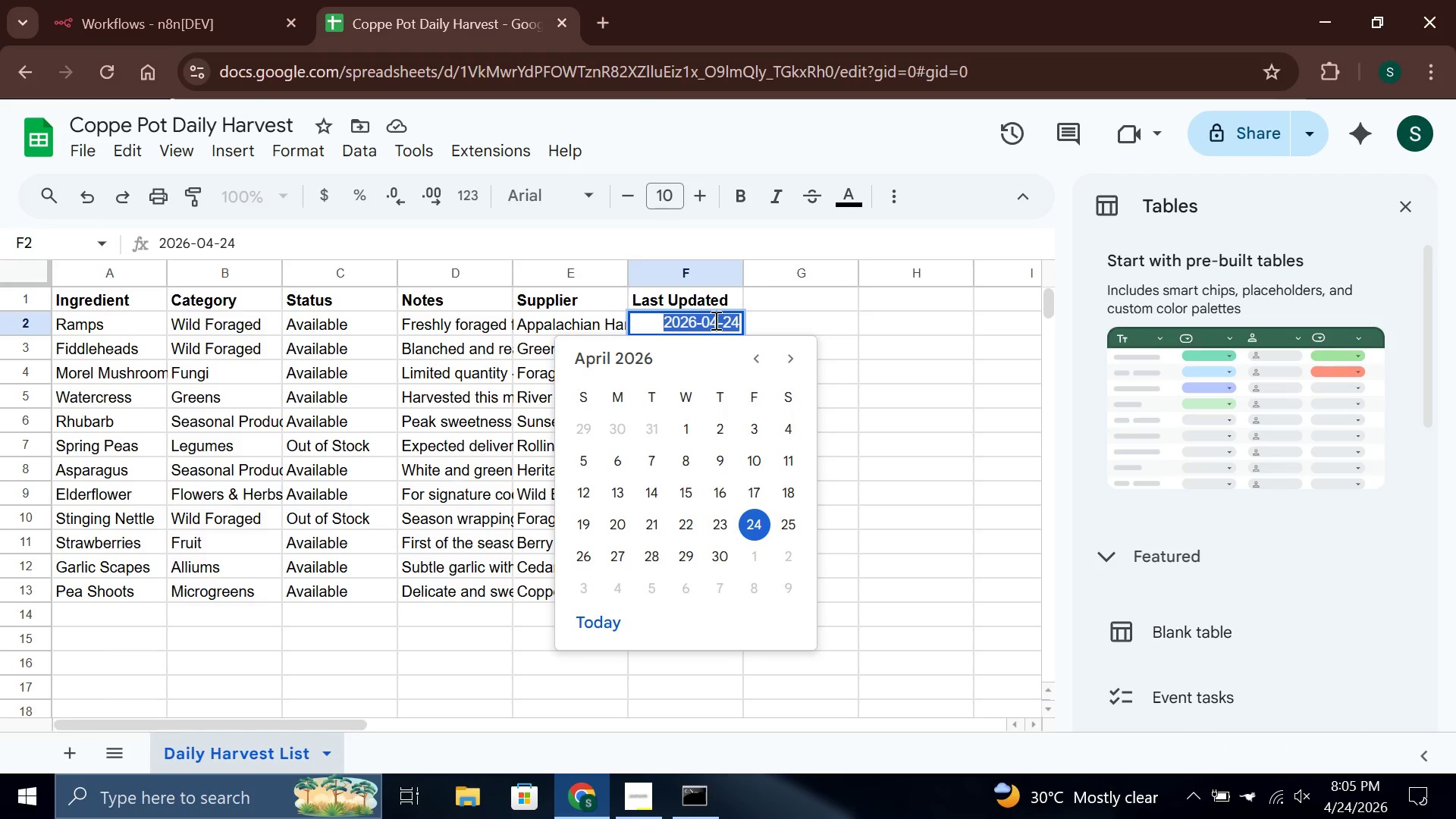 
key(Control+C)
 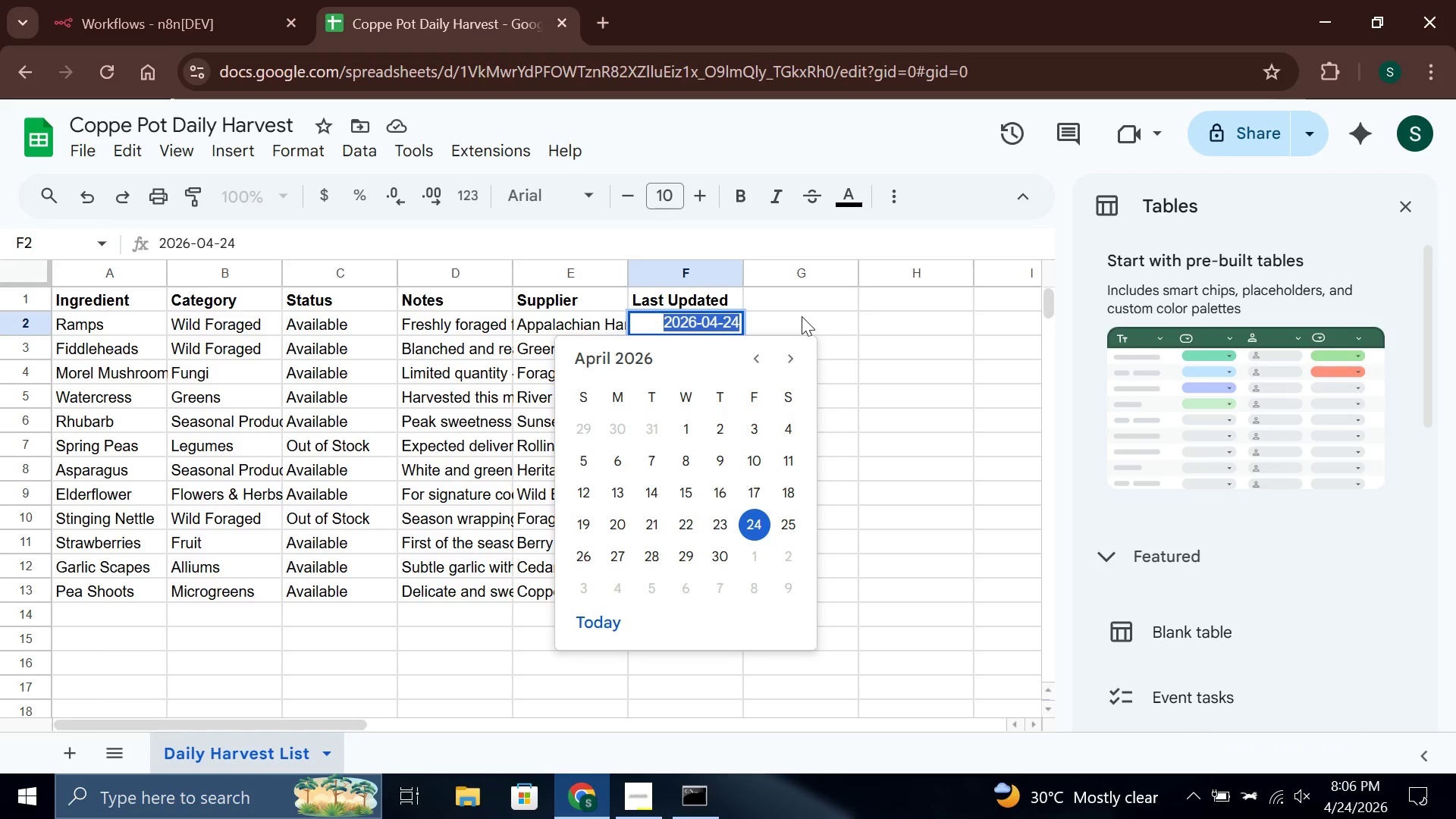 
left_click([802, 316])
 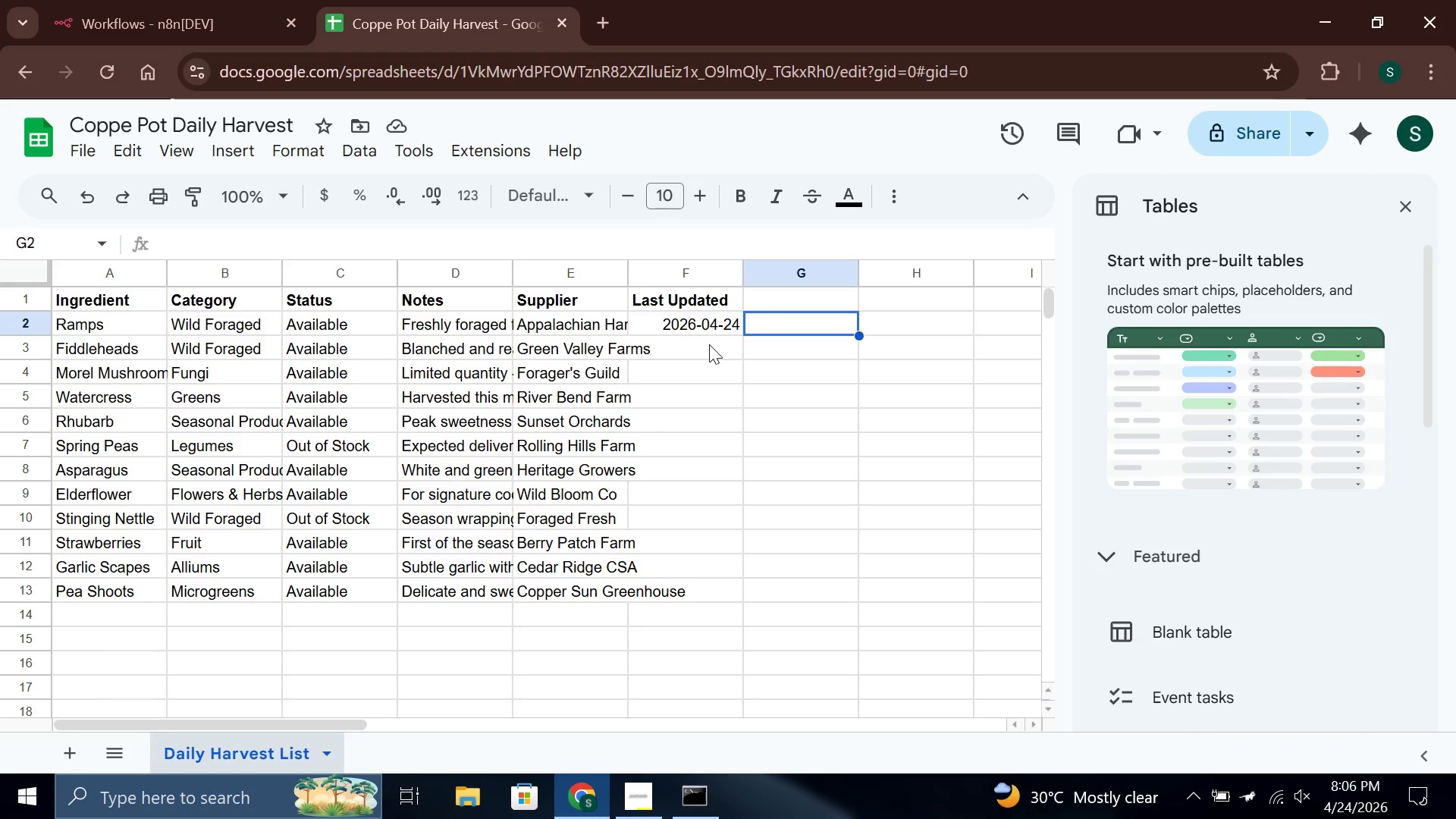 
left_click([709, 344])
 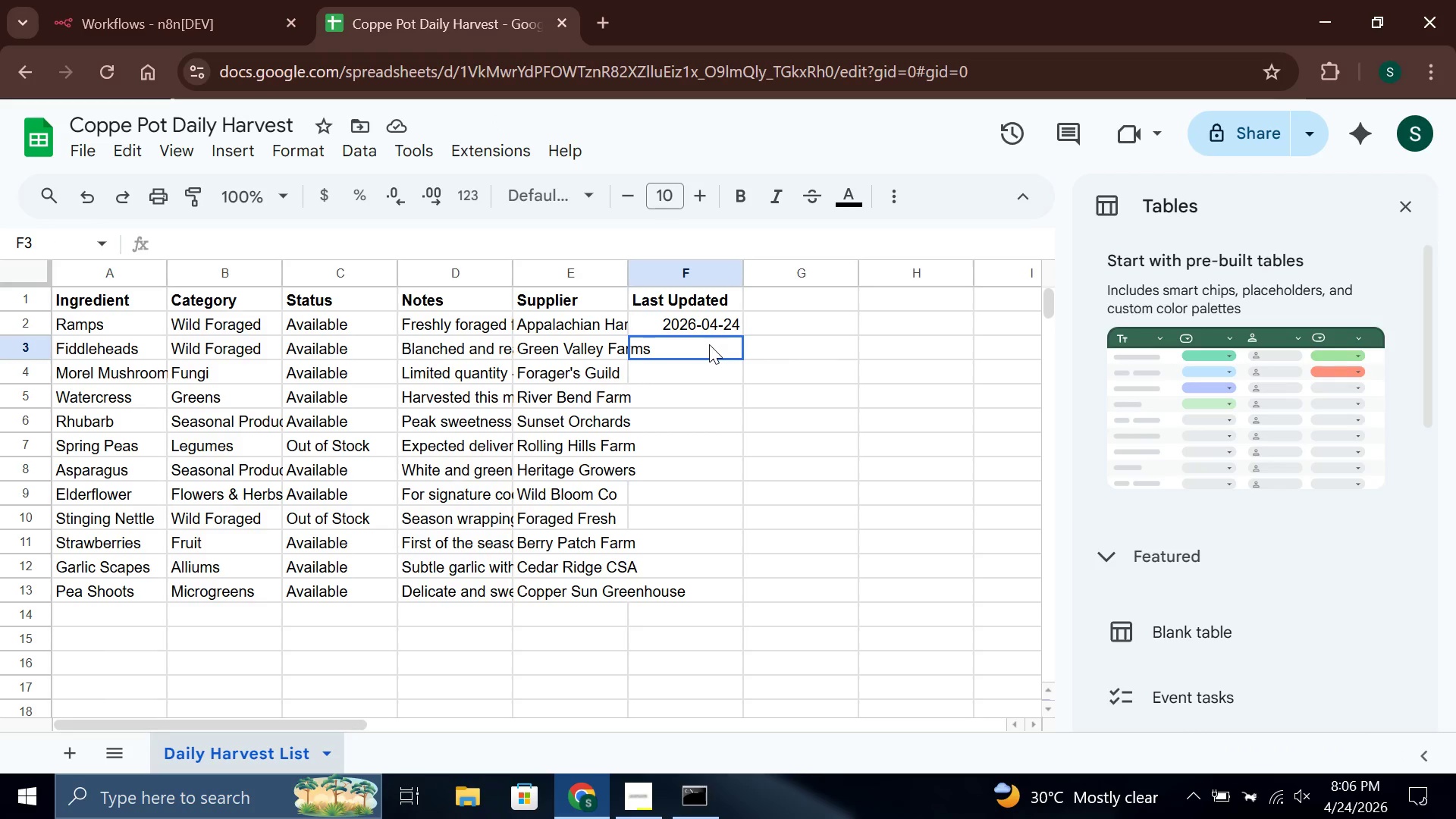 
key(Control+V)
 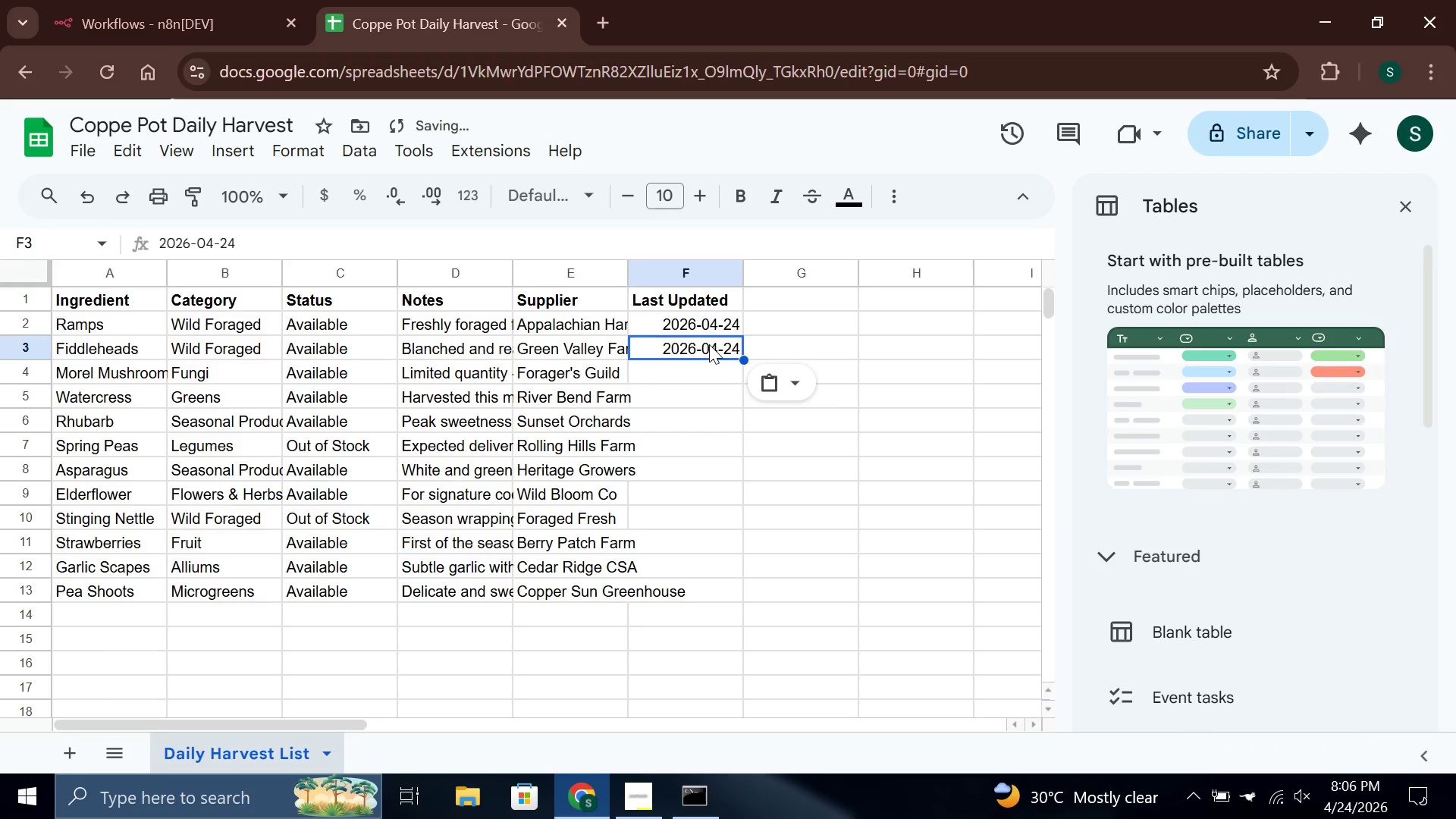 
key(Enter)
 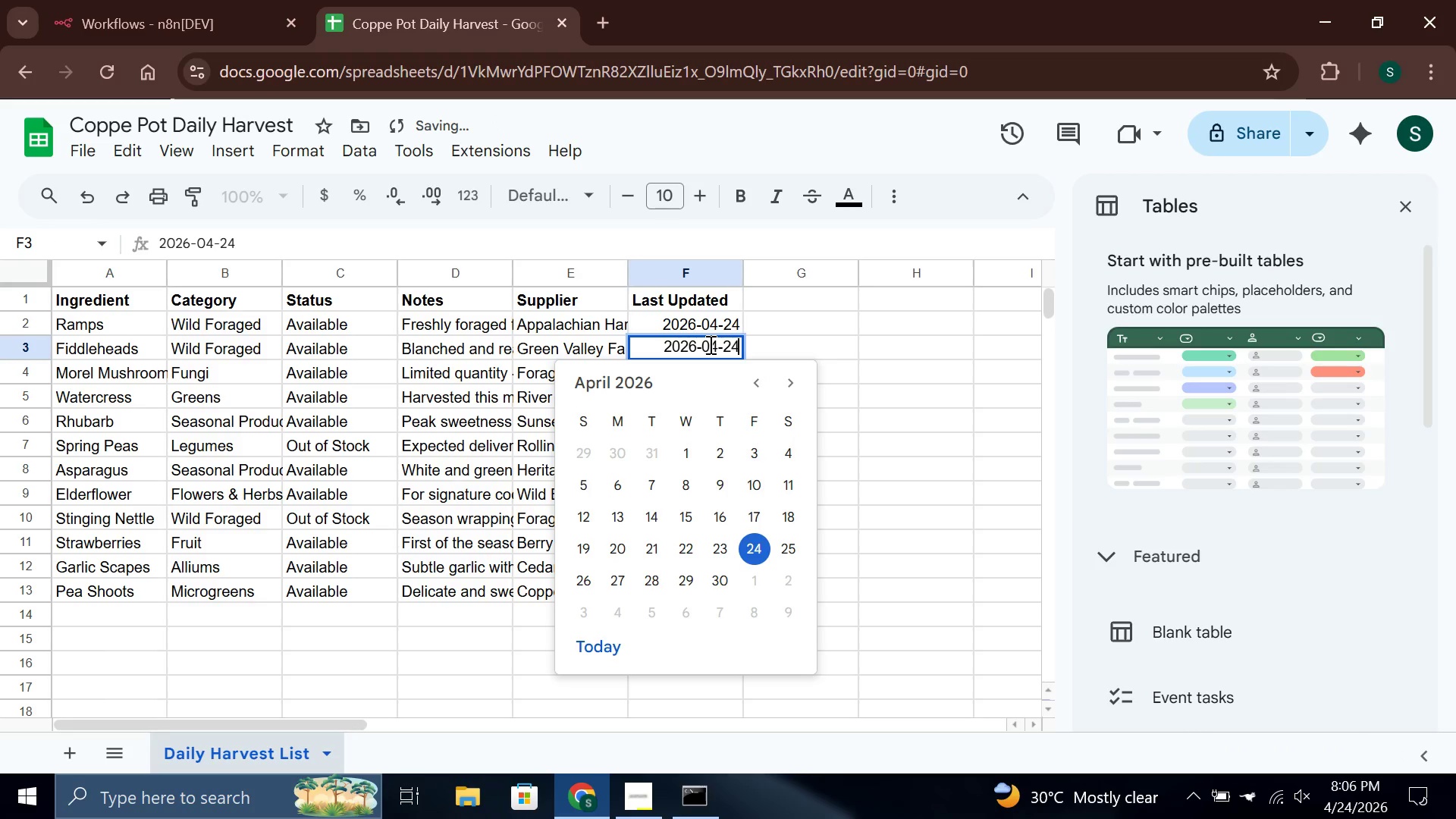 
key(Control+V)
 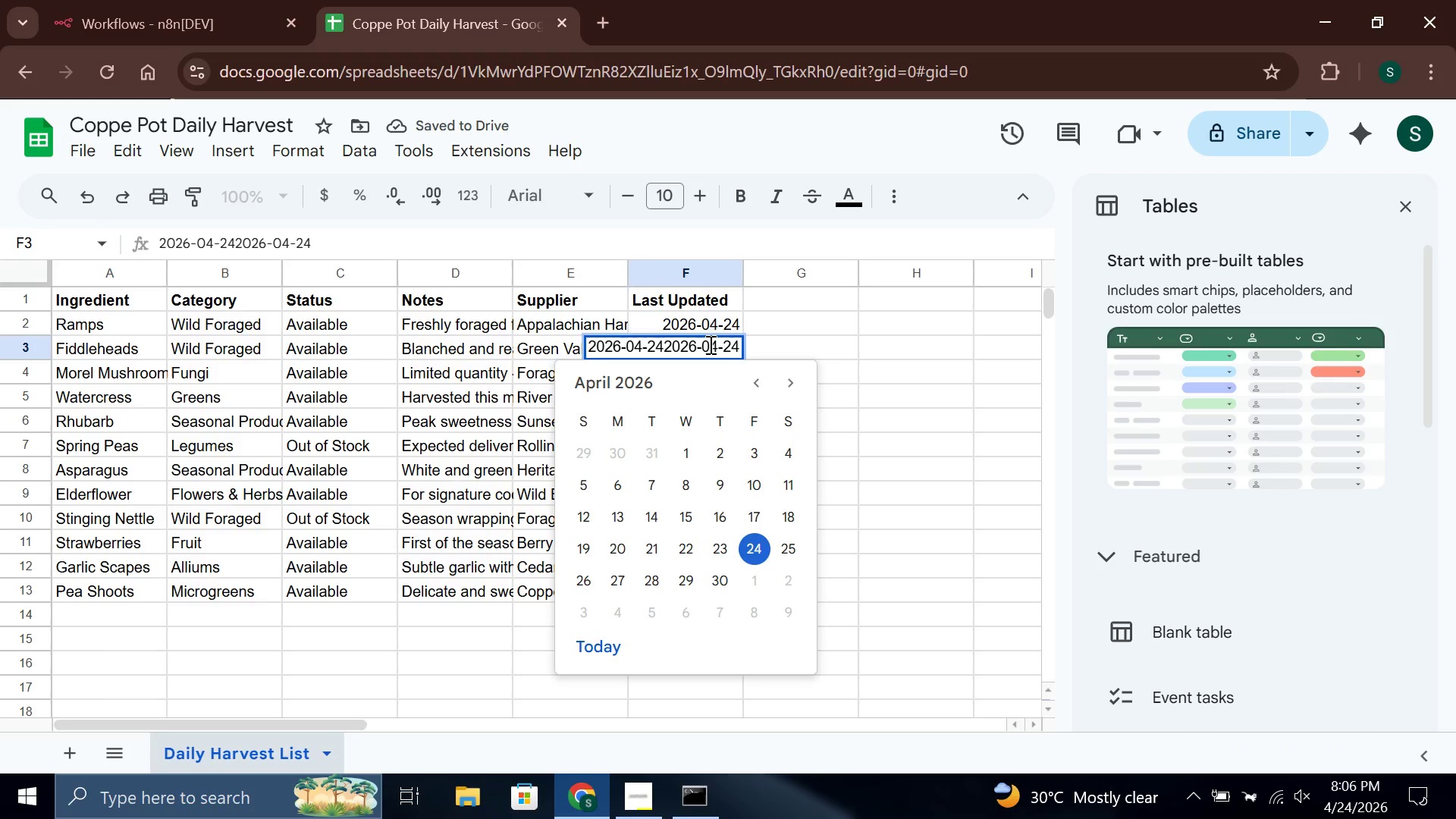 
key(Control+Z)
 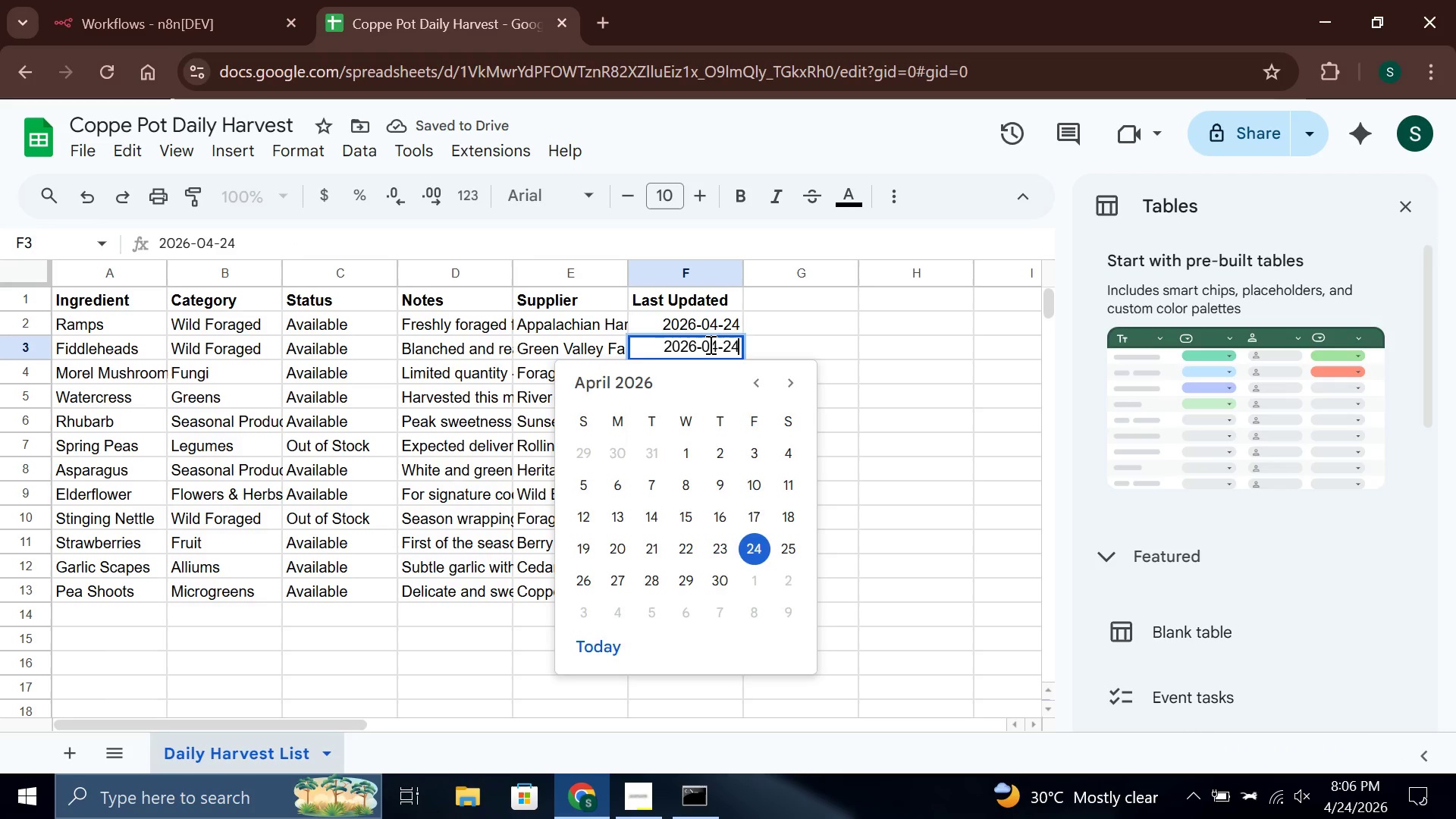 
key(Enter)
 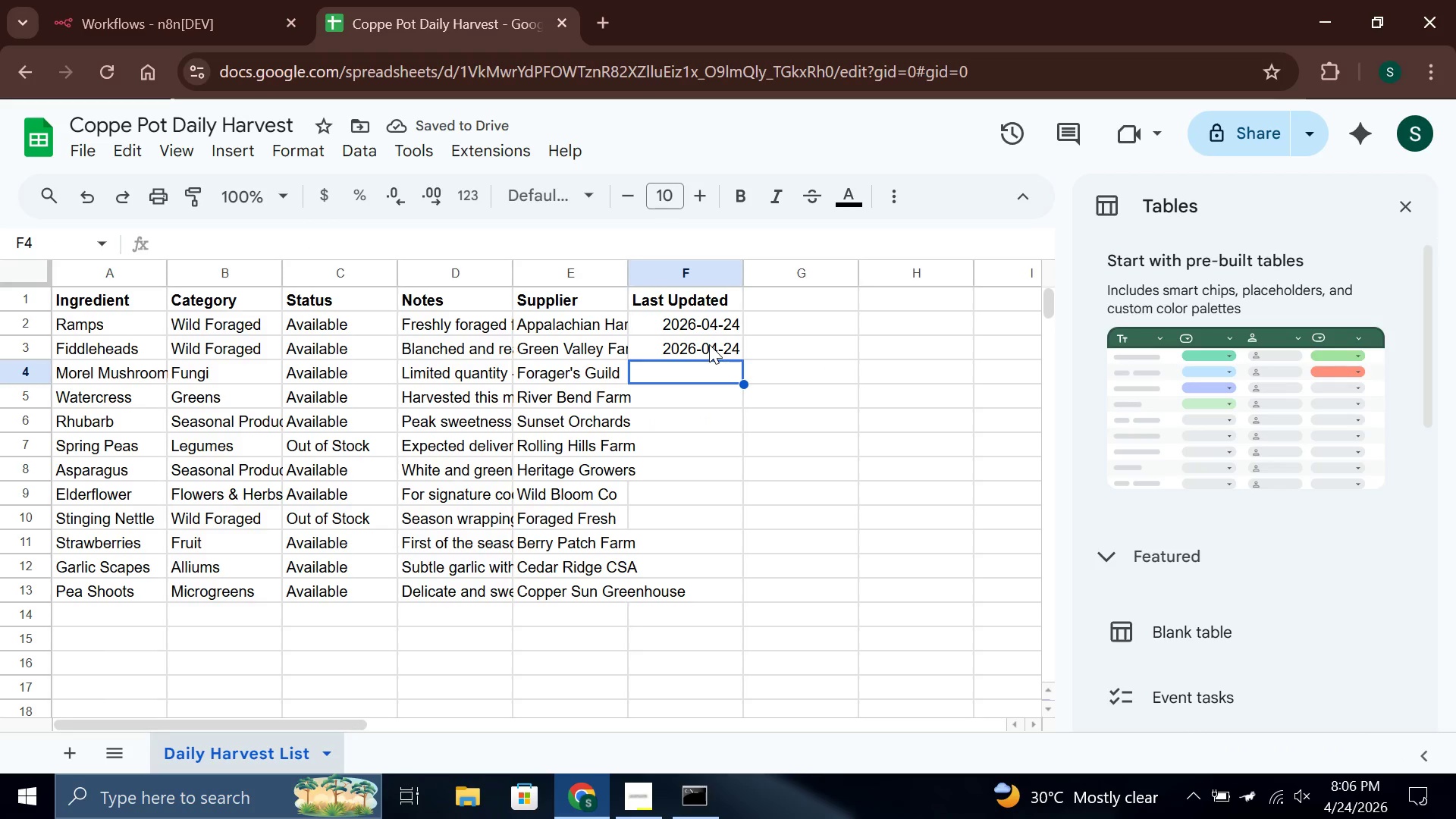 
key(Control+V)
 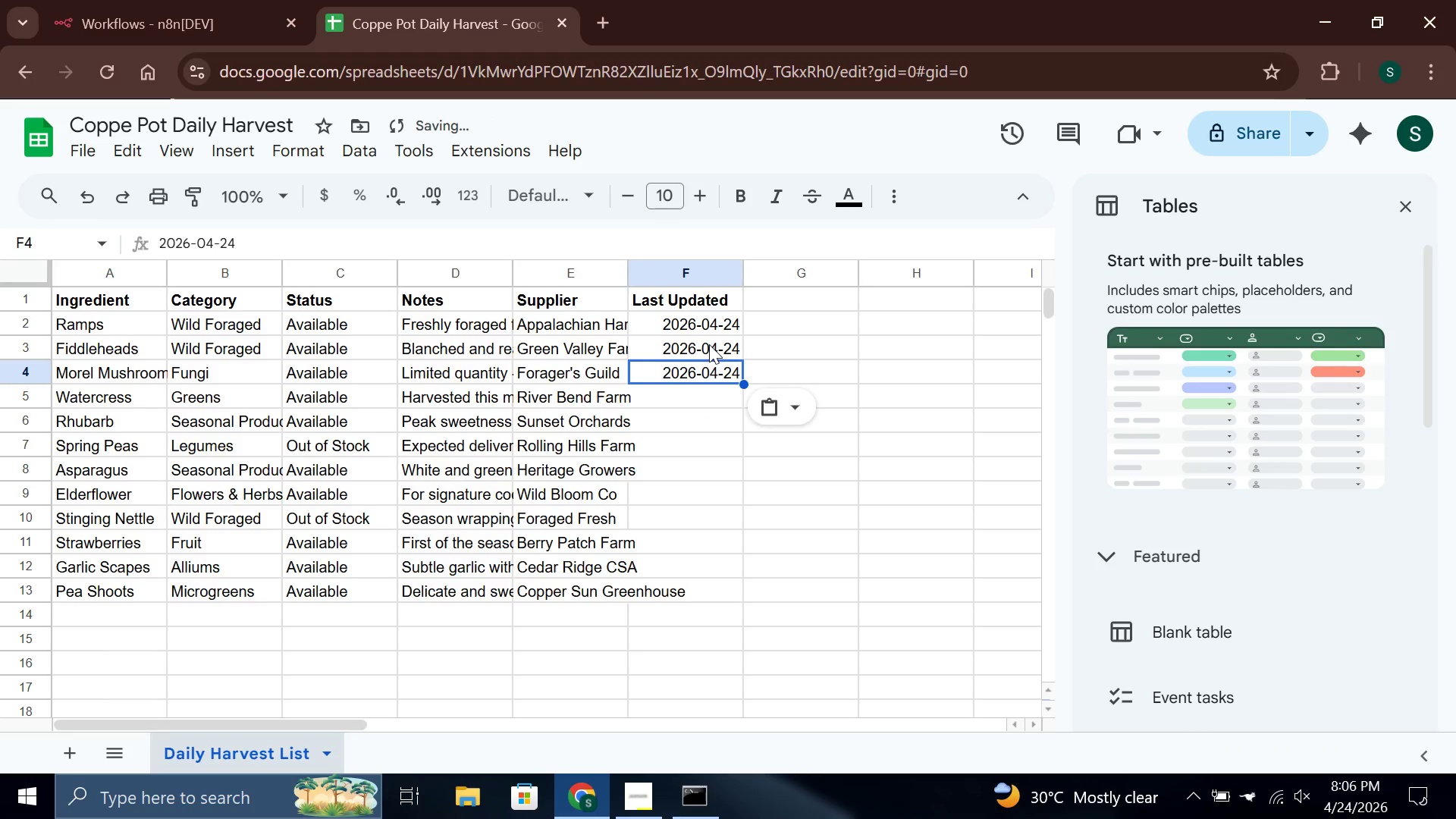 
key(Enter)
 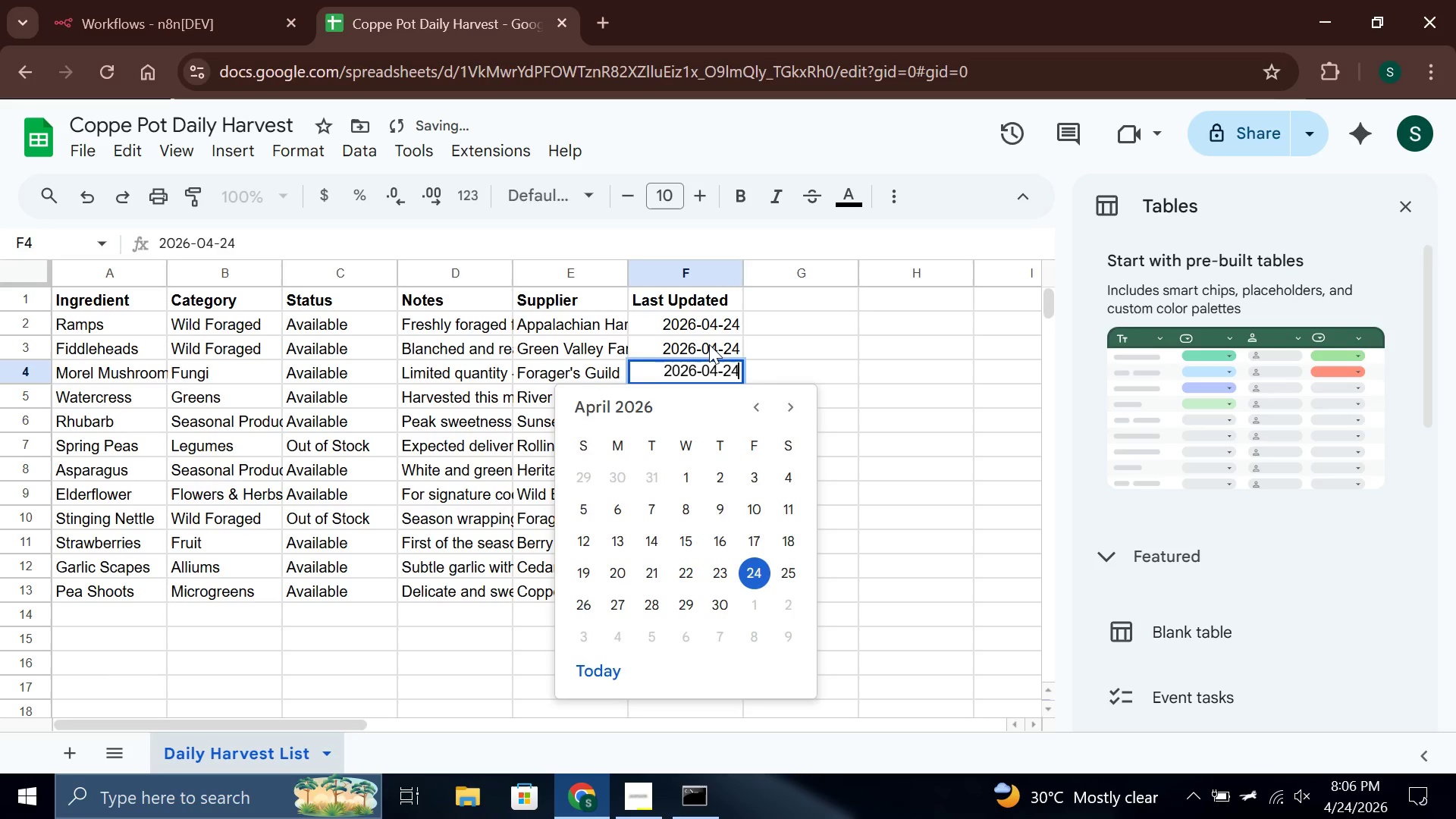 
key(Enter)
 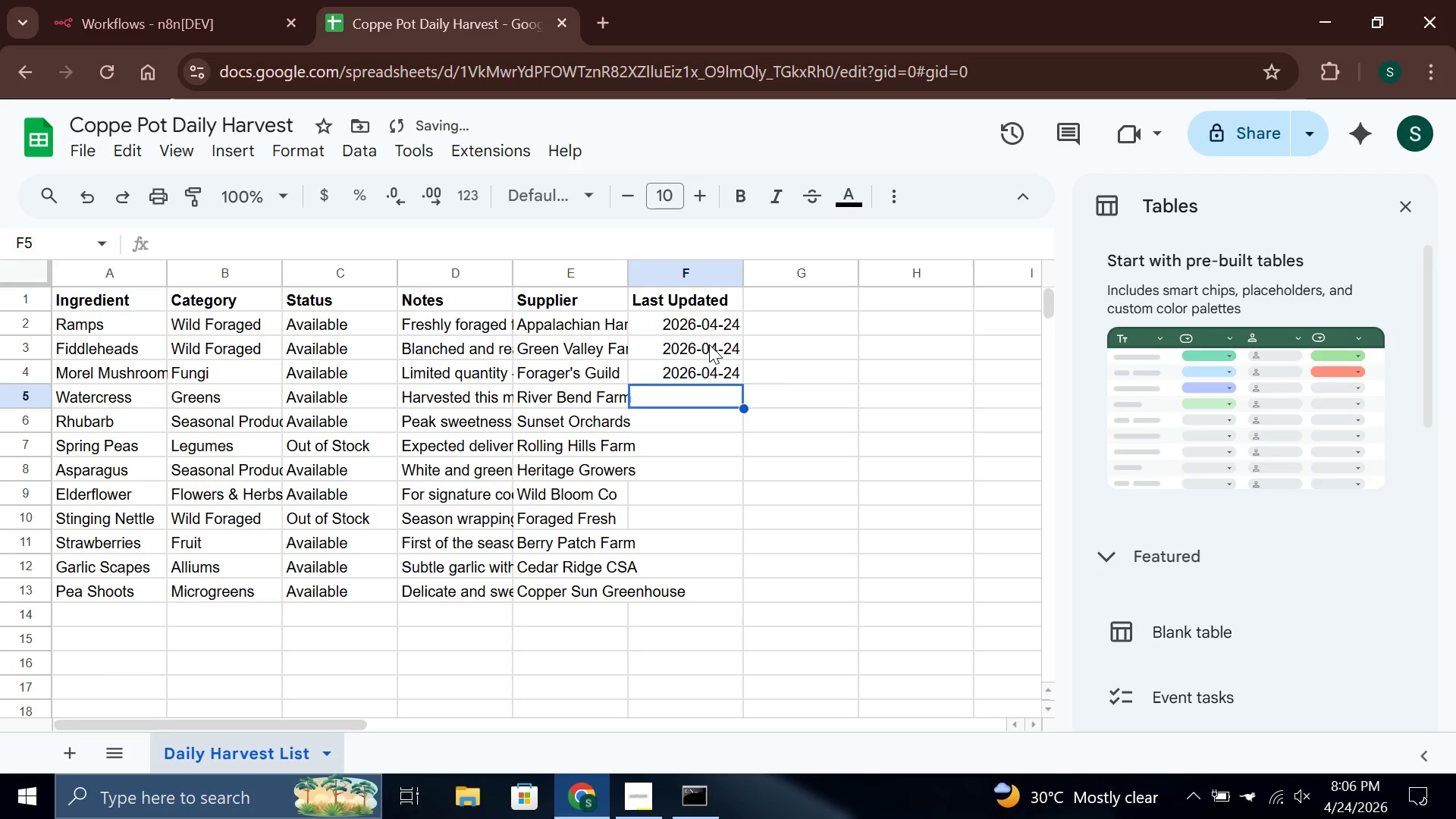 
key(Control+V)
 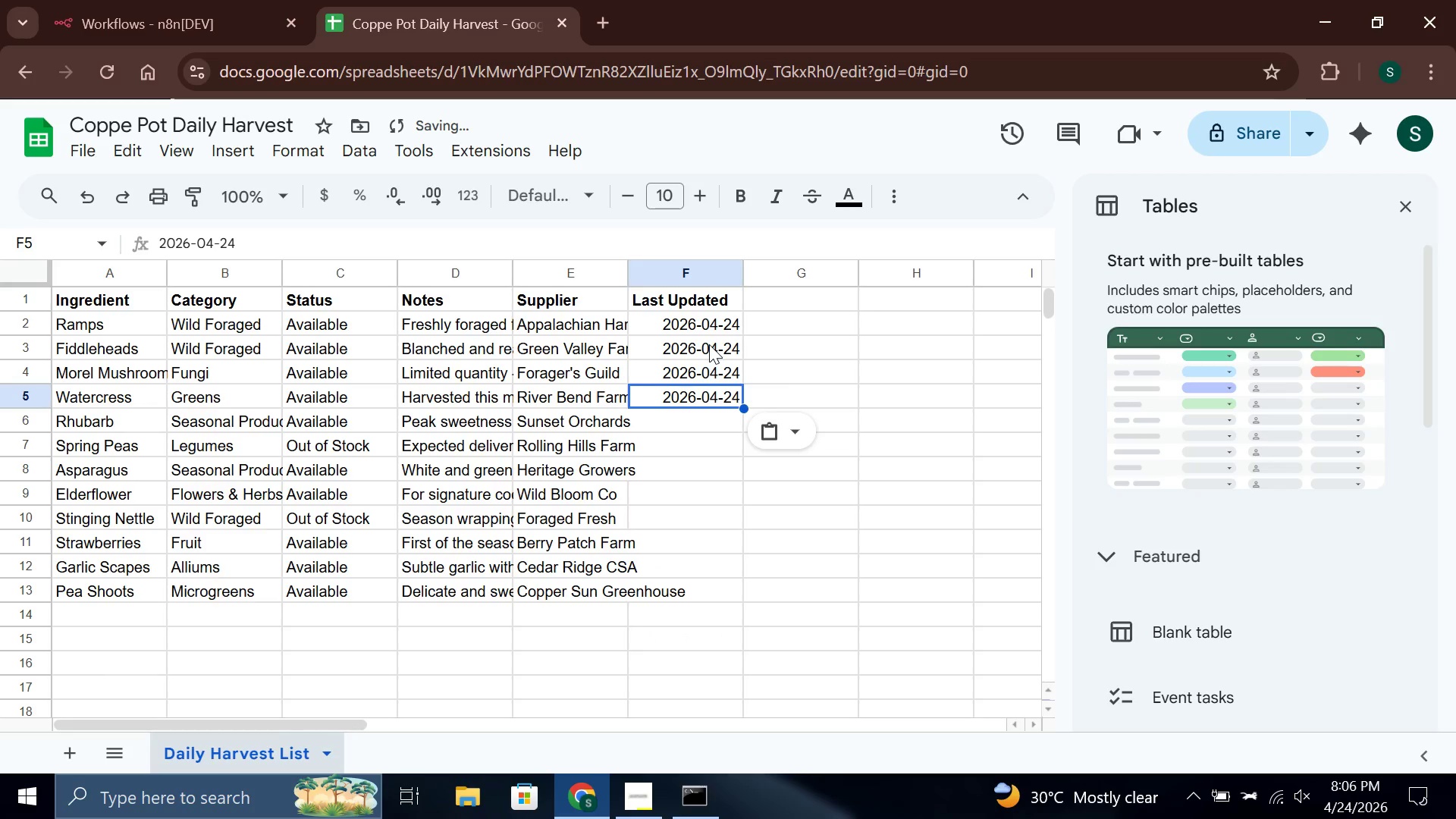 
key(Enter)
 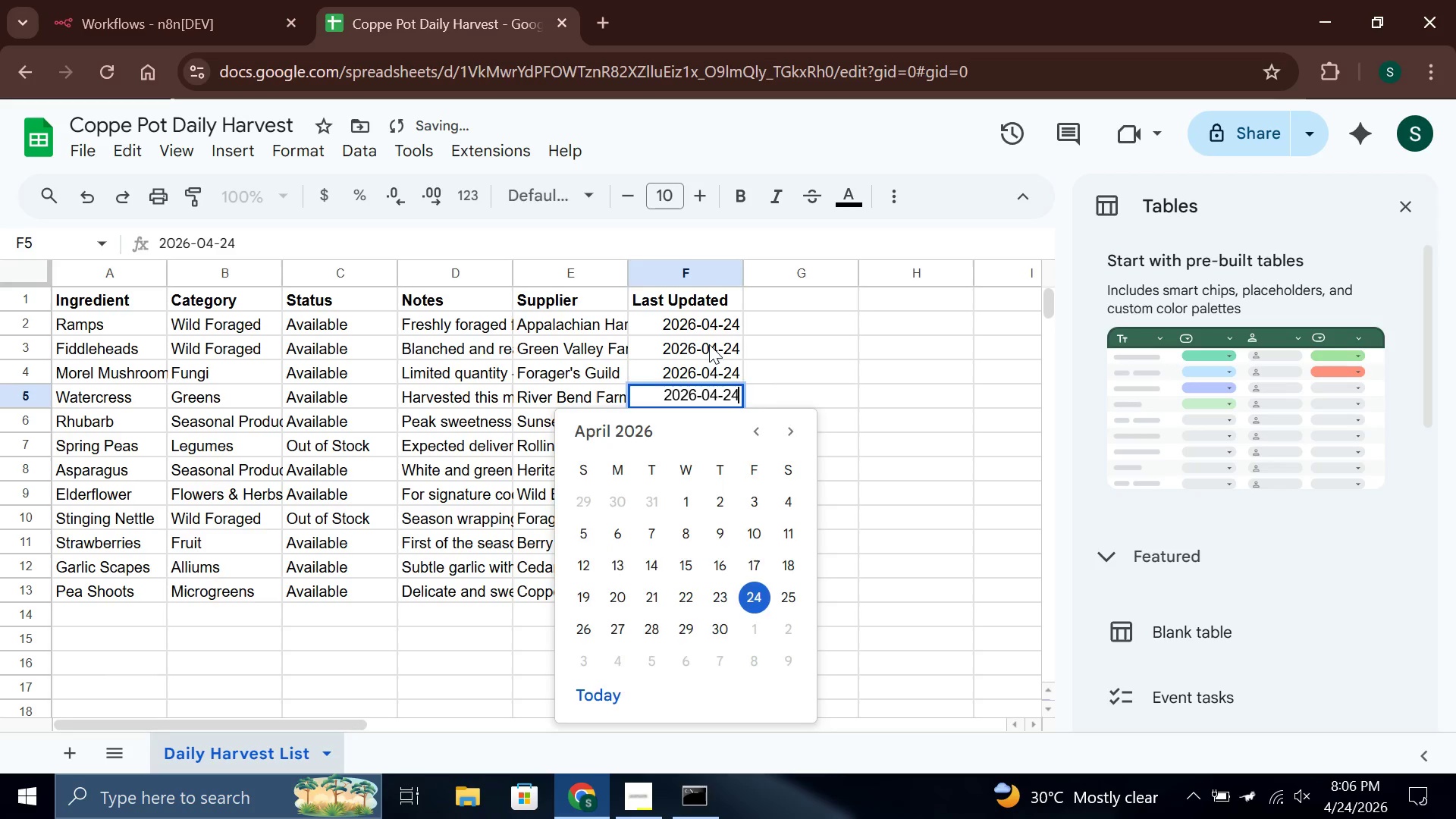 
key(Enter)
 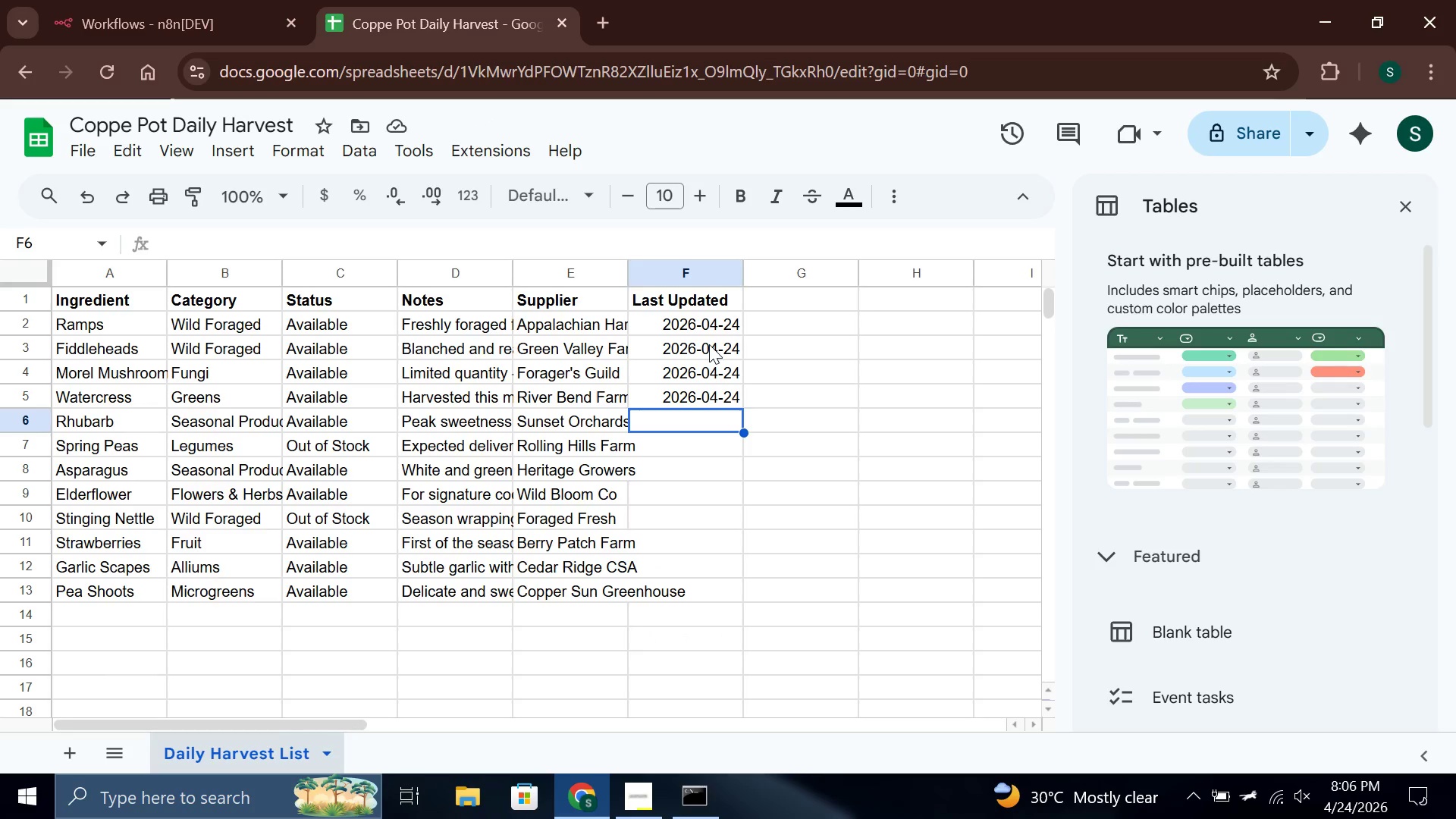 
wait(7.14)
 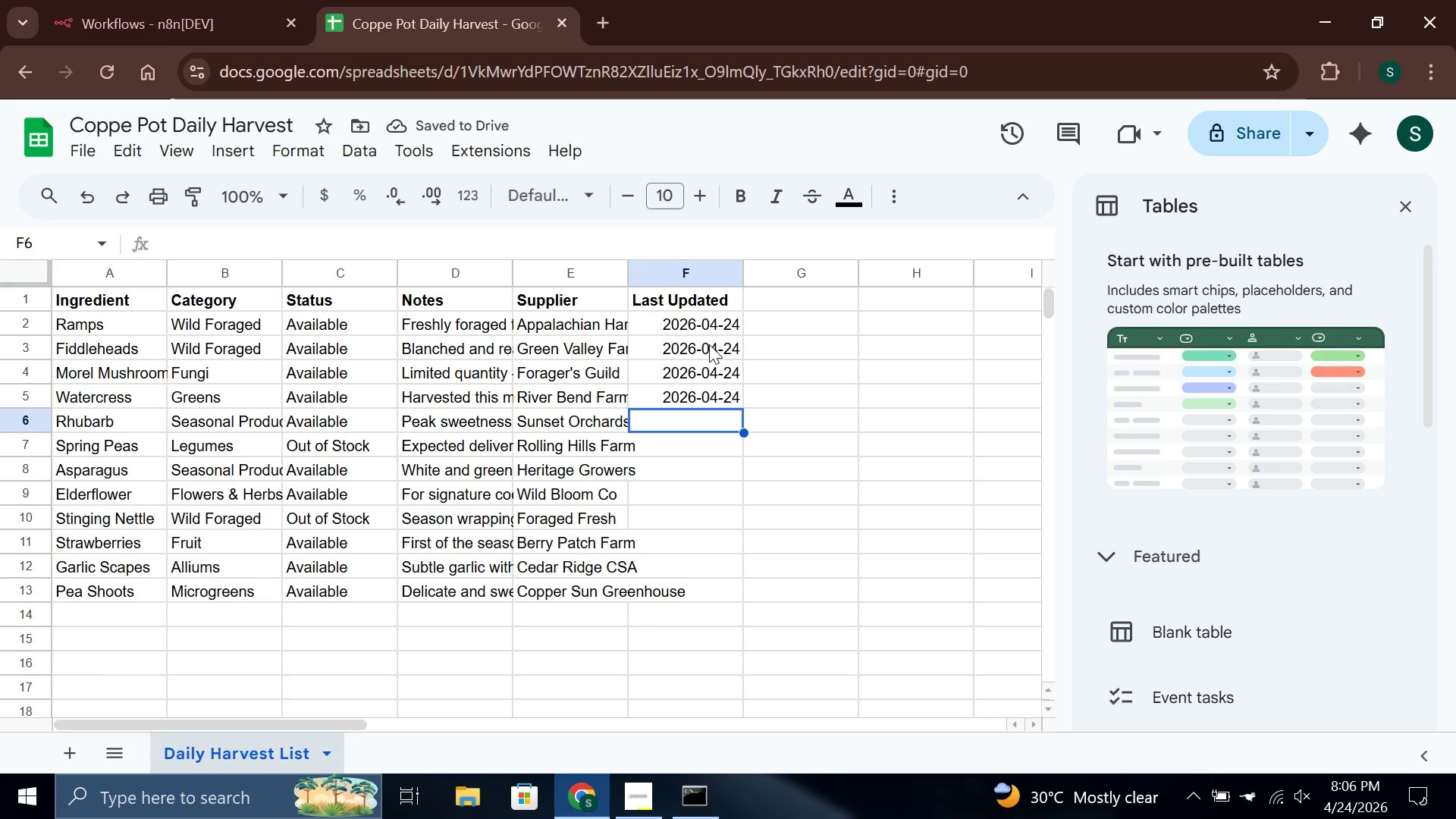 
key(Control+V)
 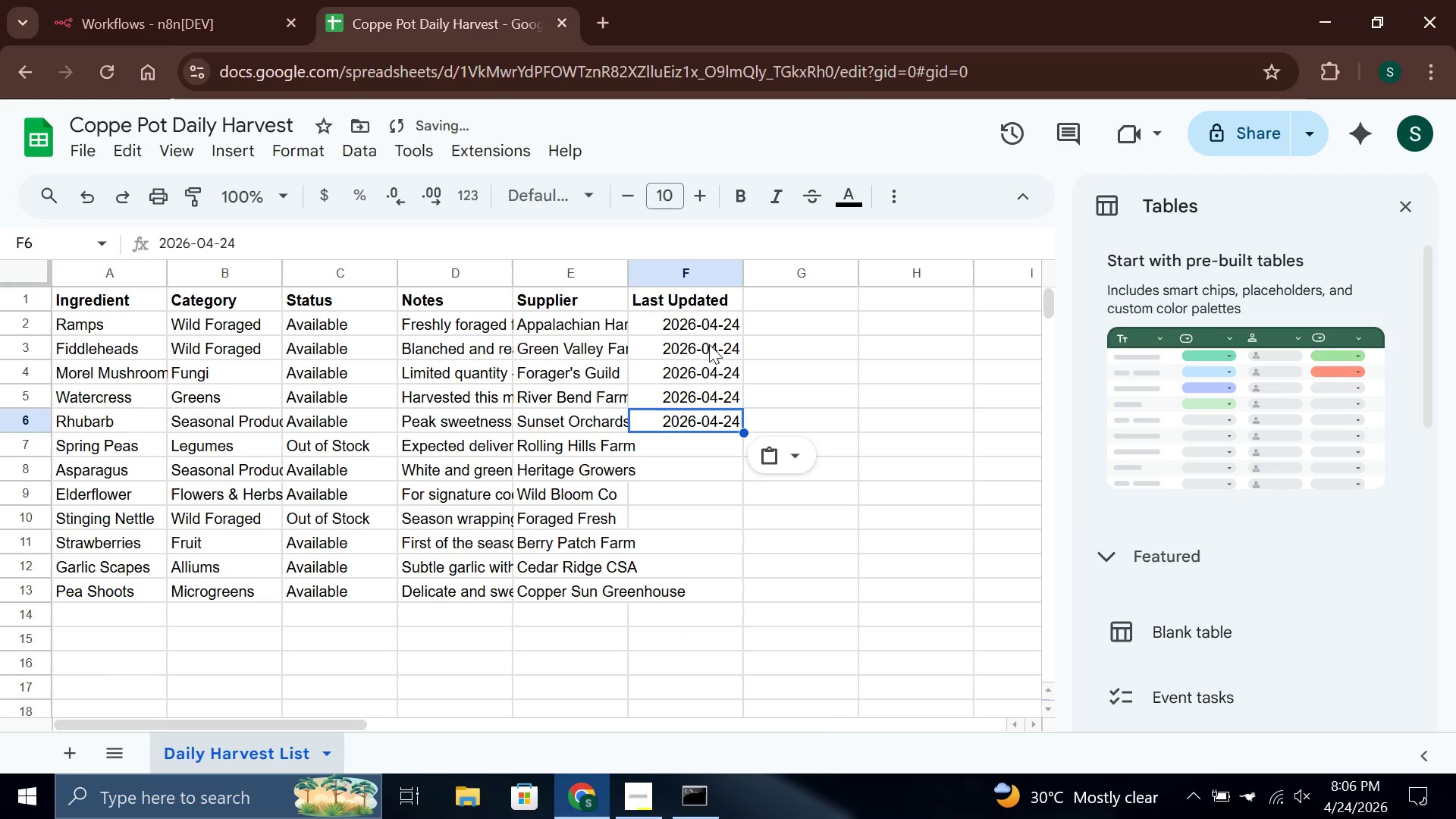 
key(Enter)
 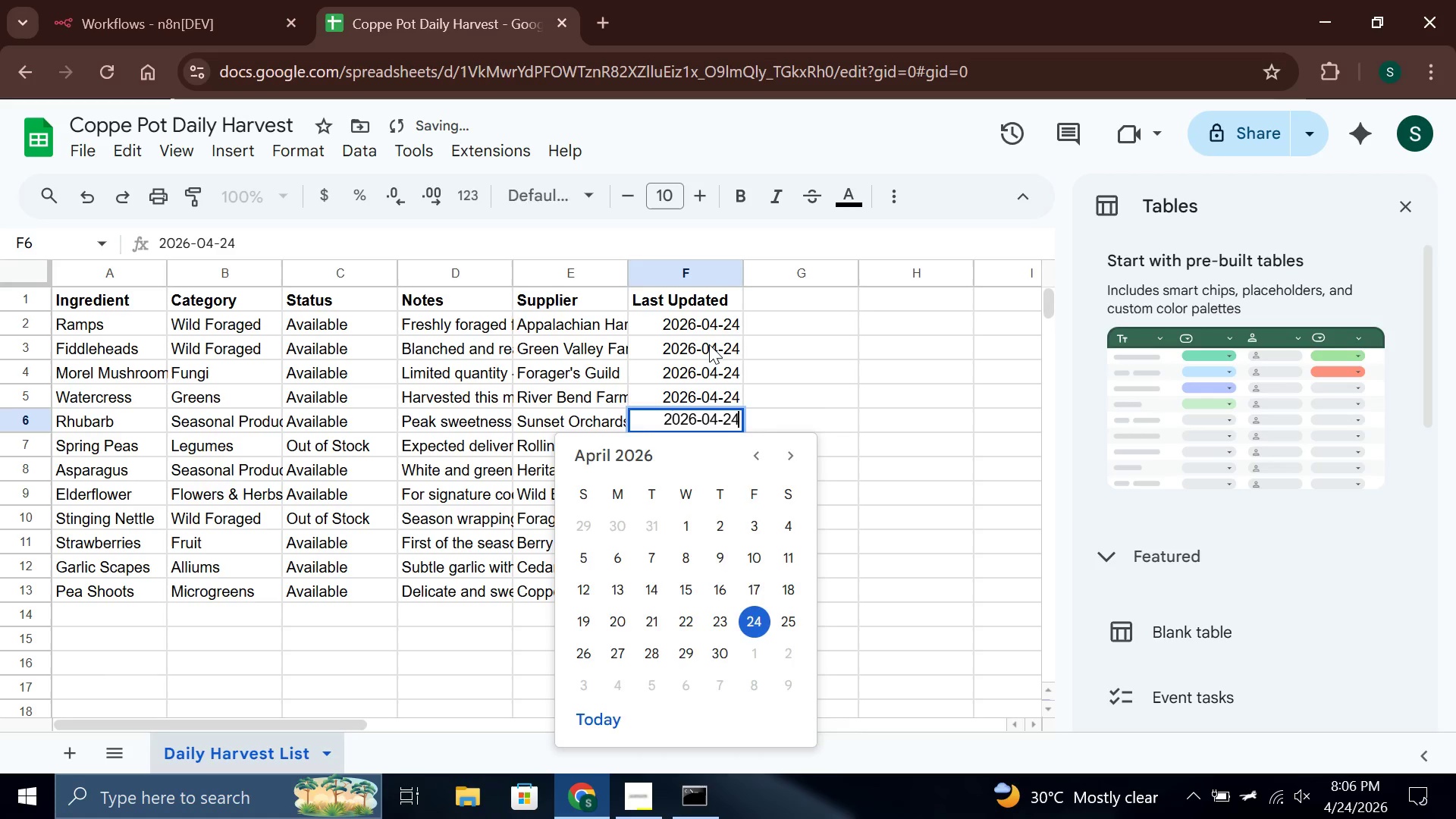 
key(Enter)
 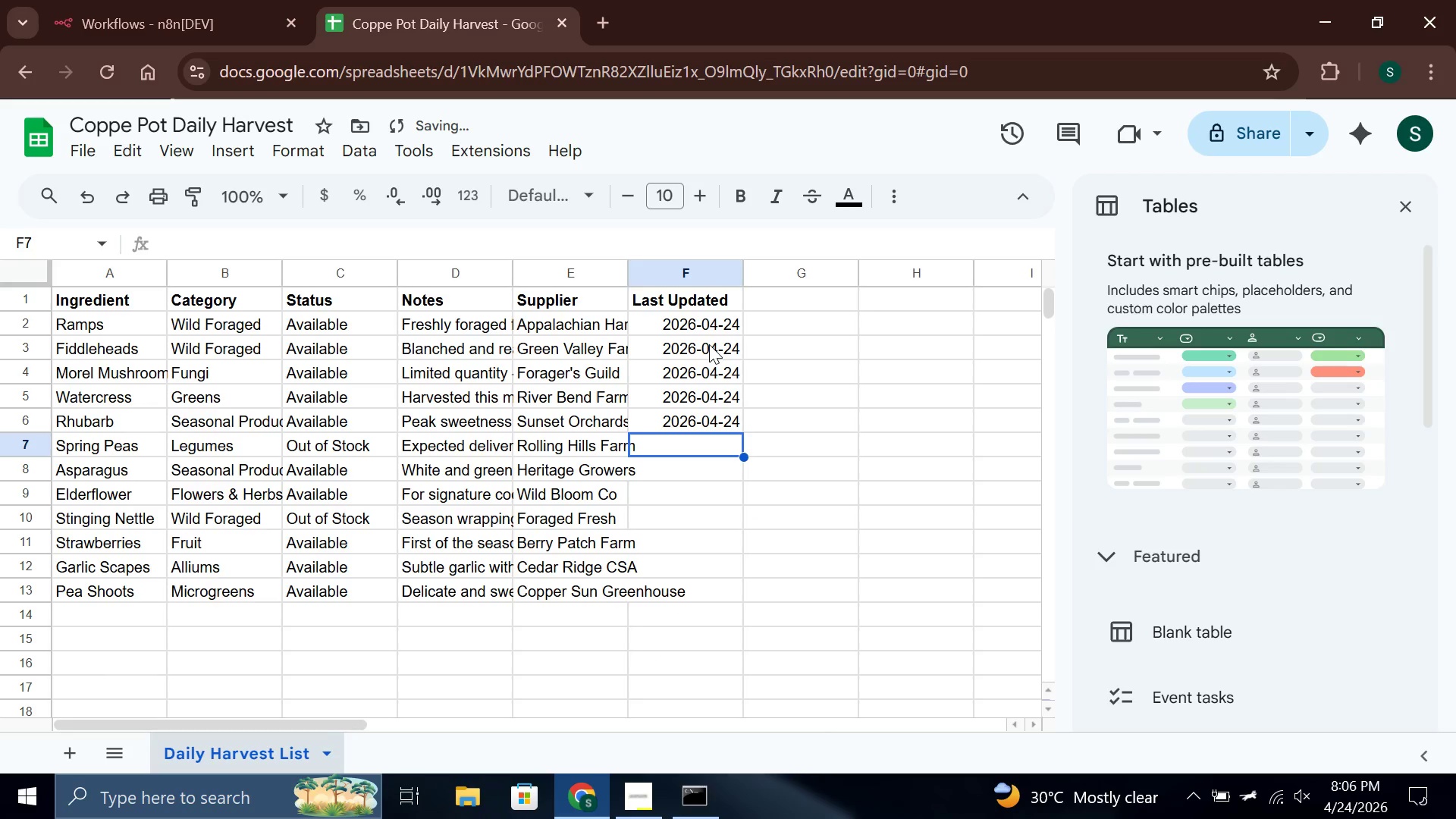 
key(Control+V)
 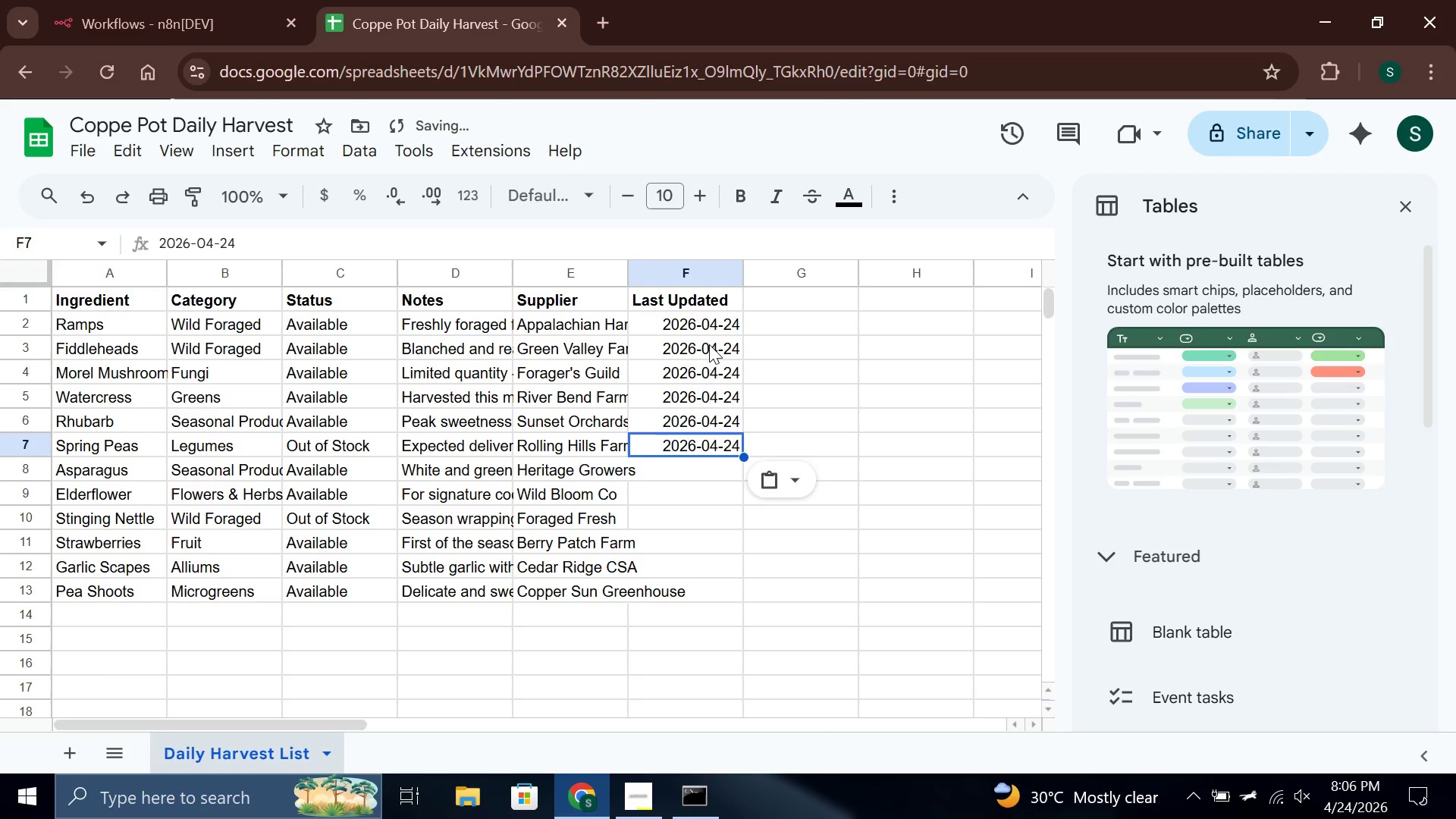 
key(Enter)
 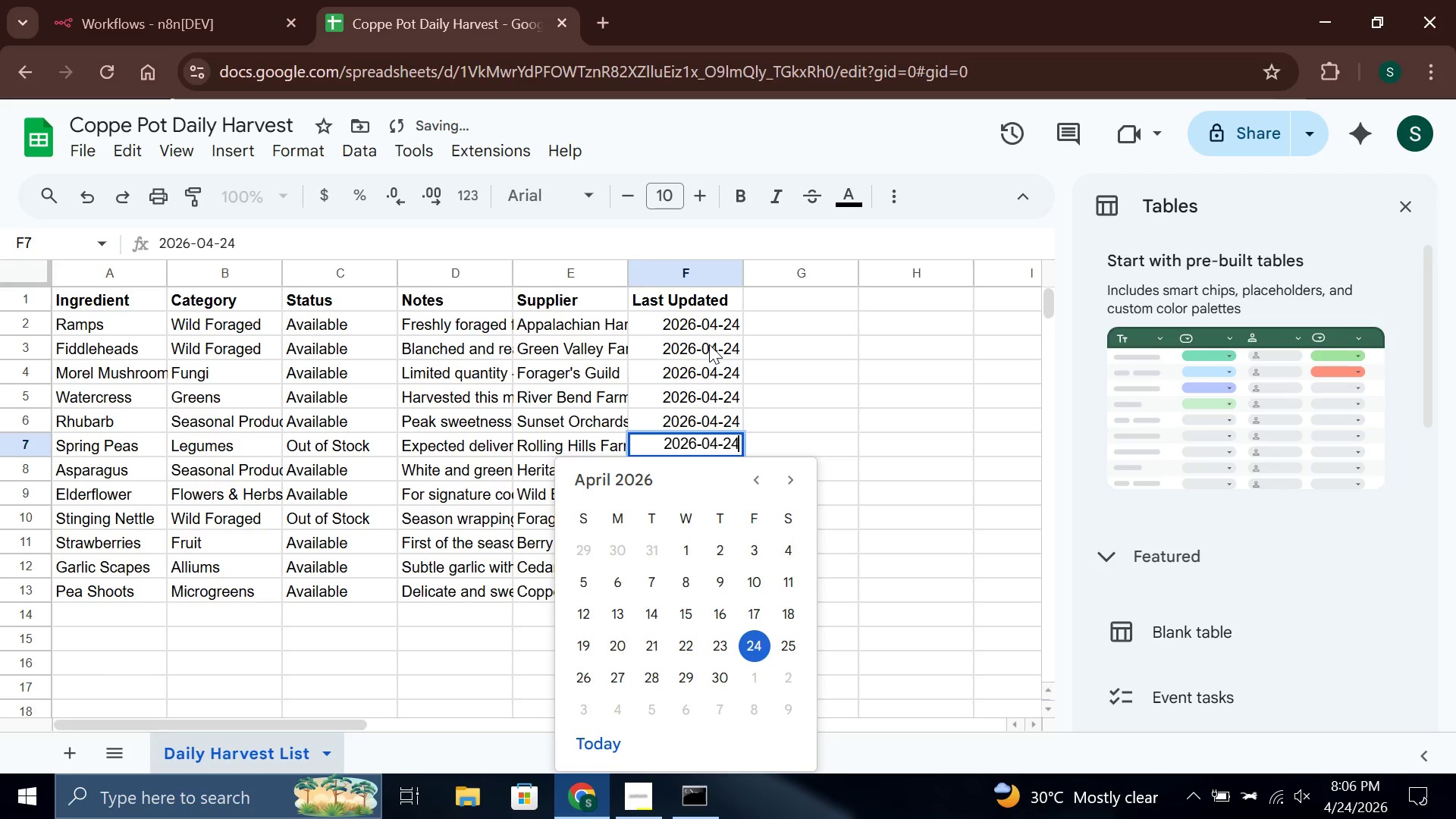 
key(Backspace)
 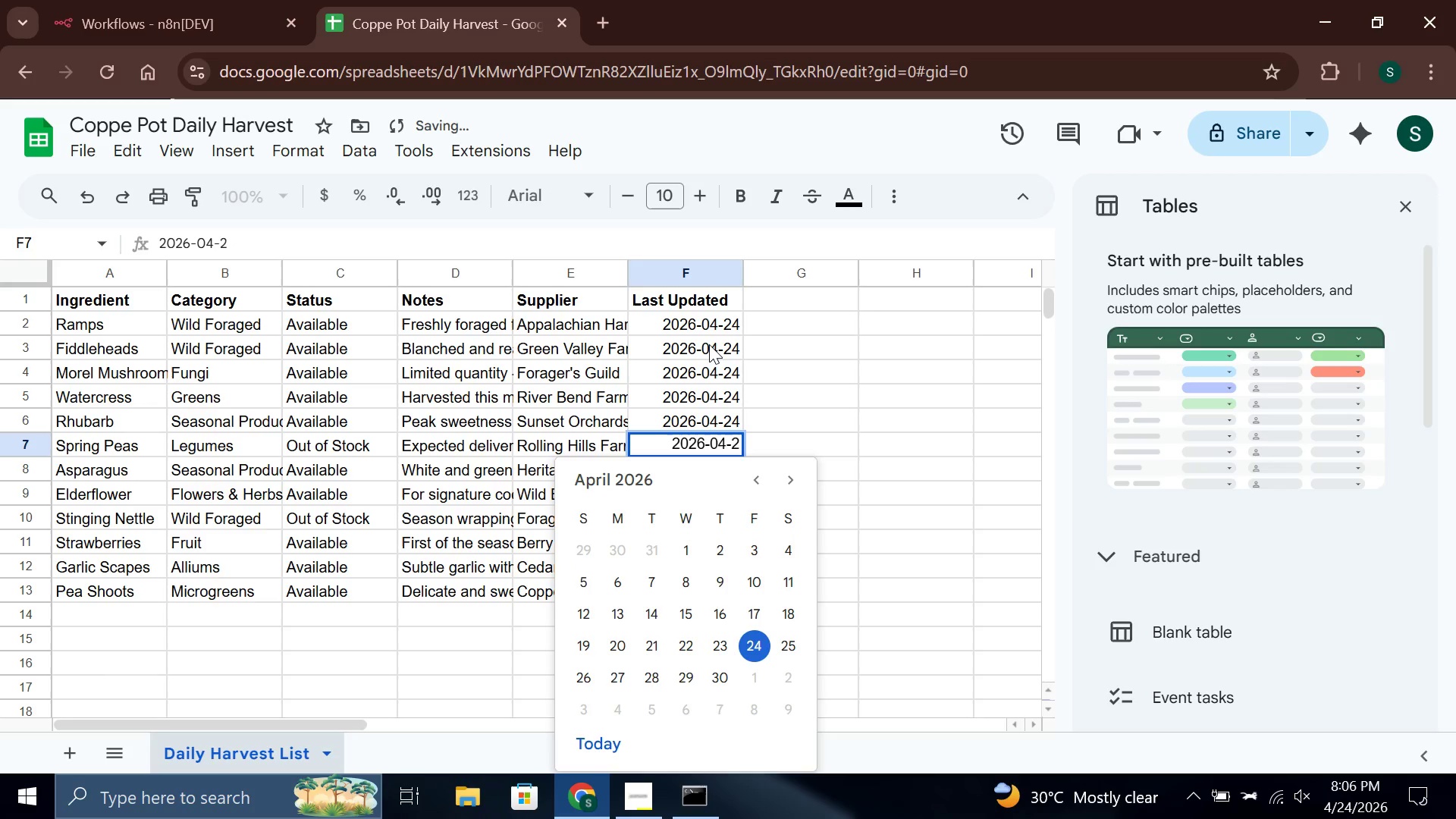 
key(2)
 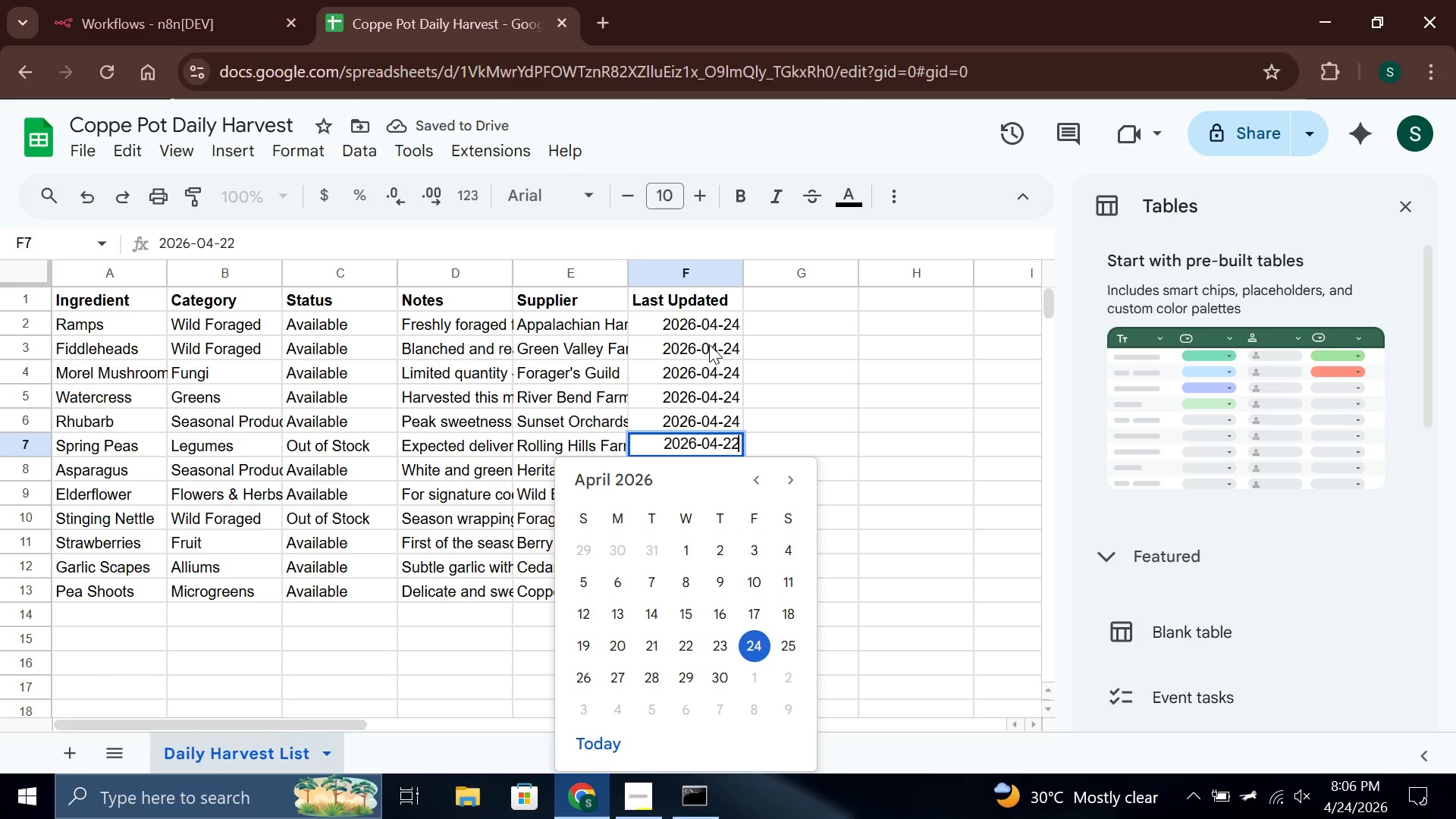 
key(Backspace)
 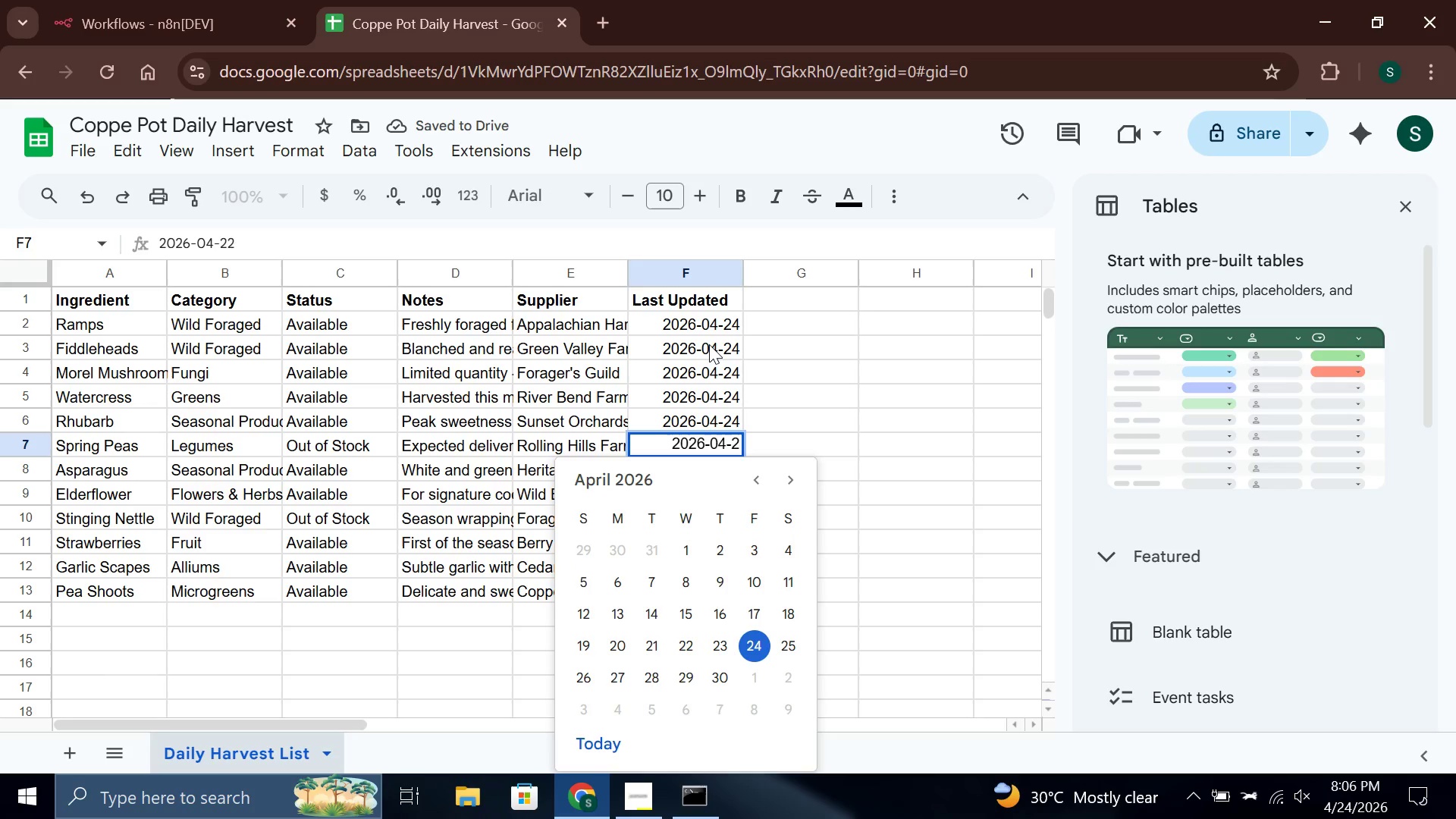 
key(3)
 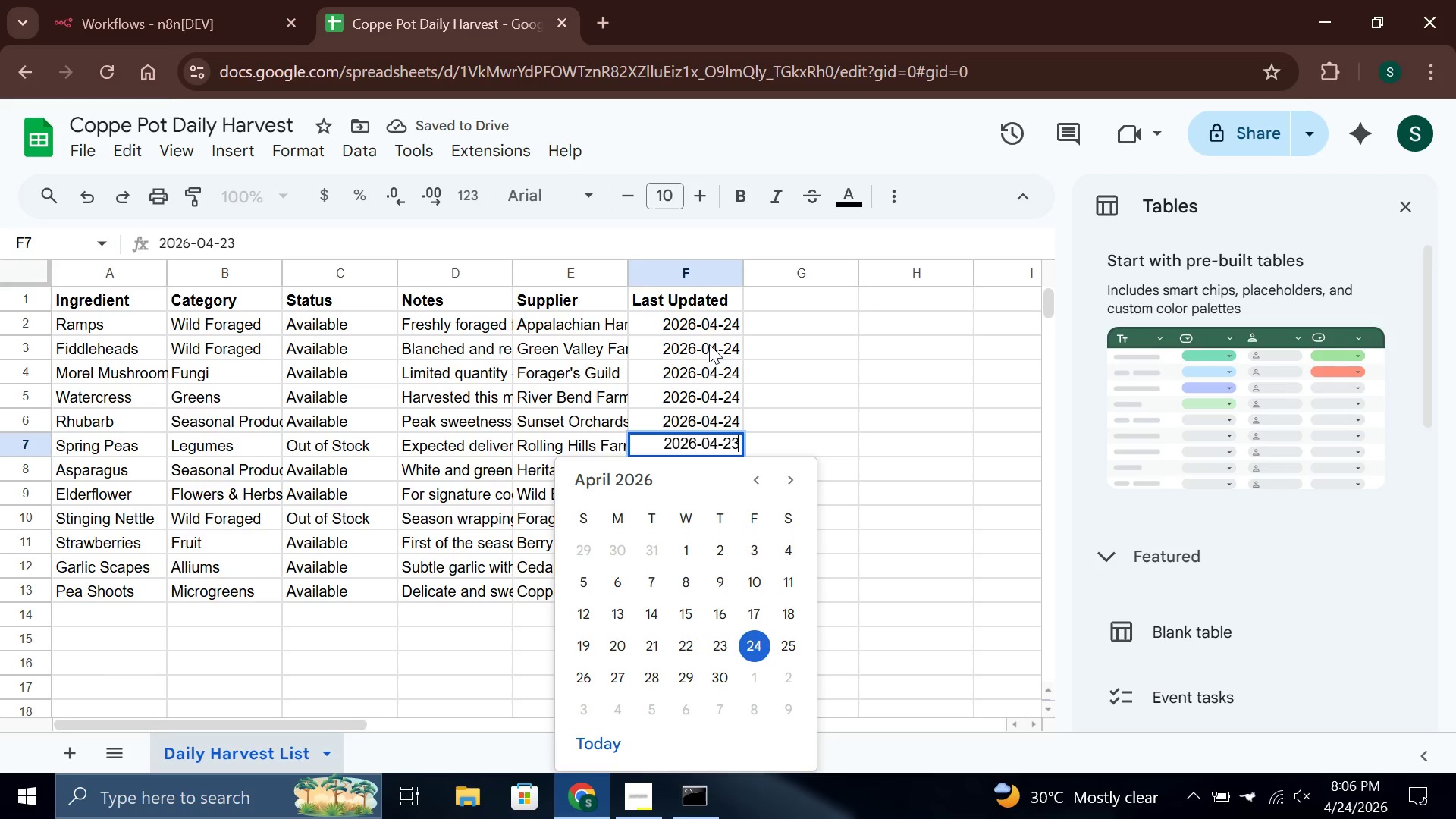 
key(Enter)
 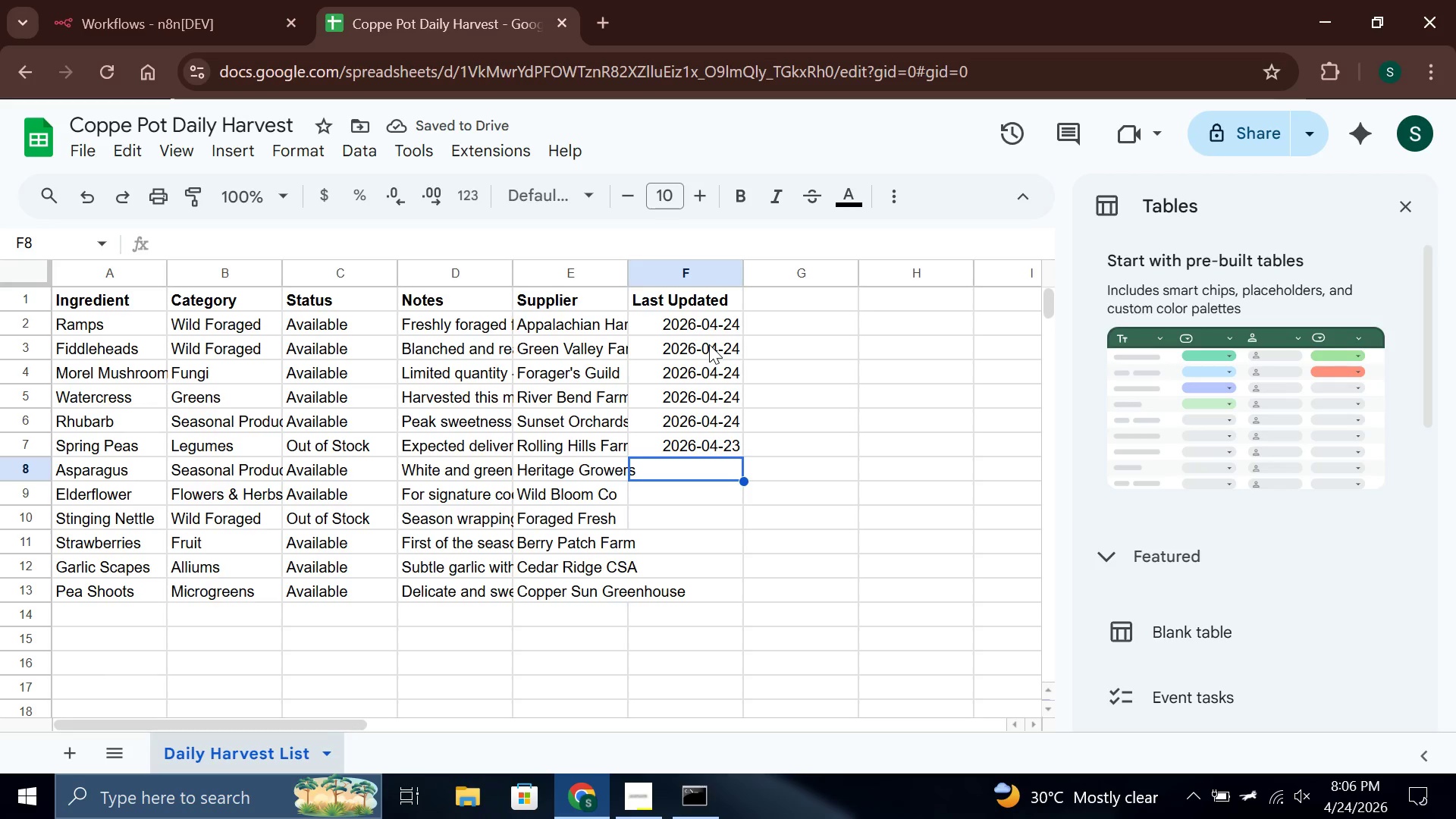 
wait(7.14)
 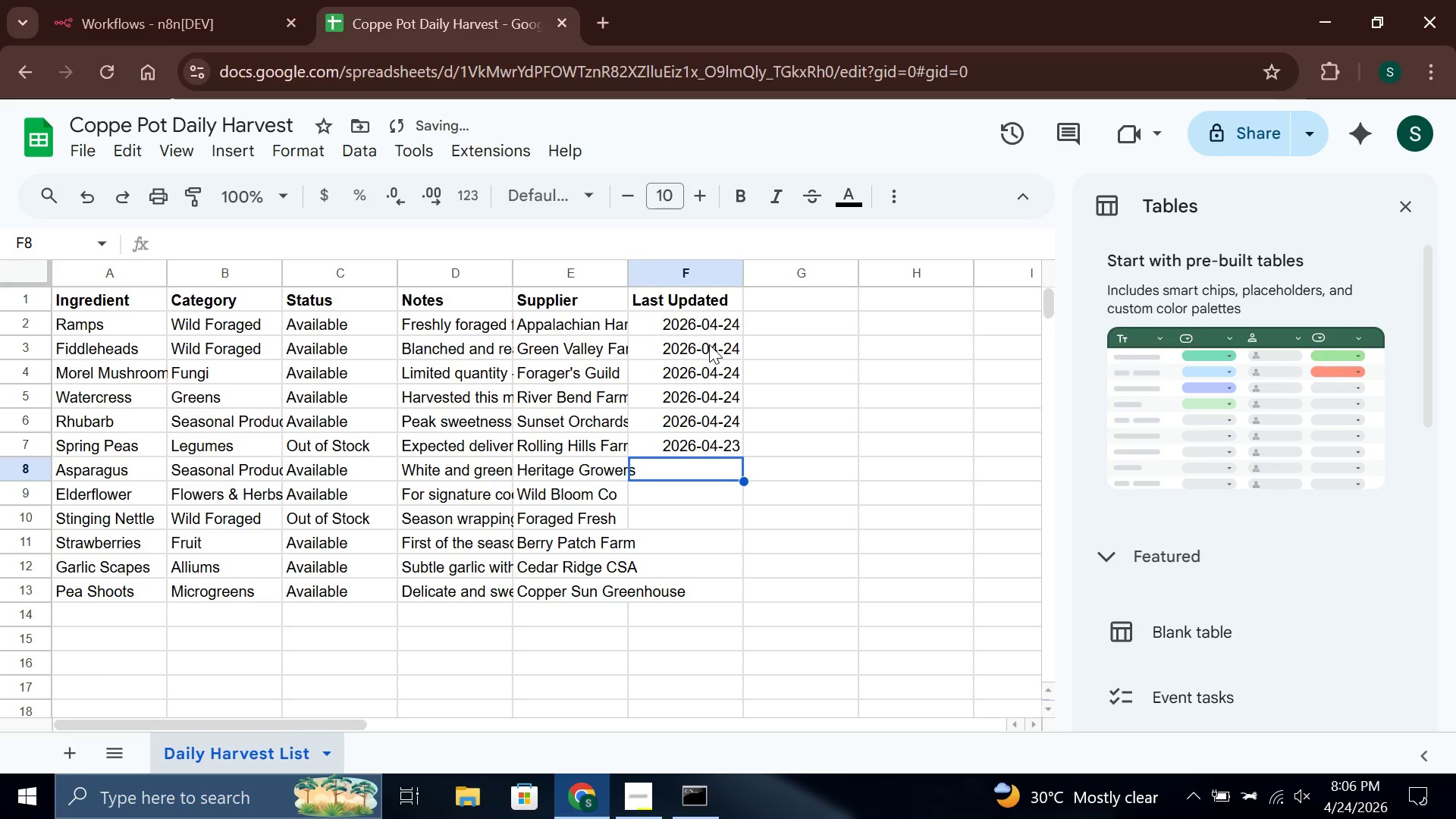 
key(Control+V)
 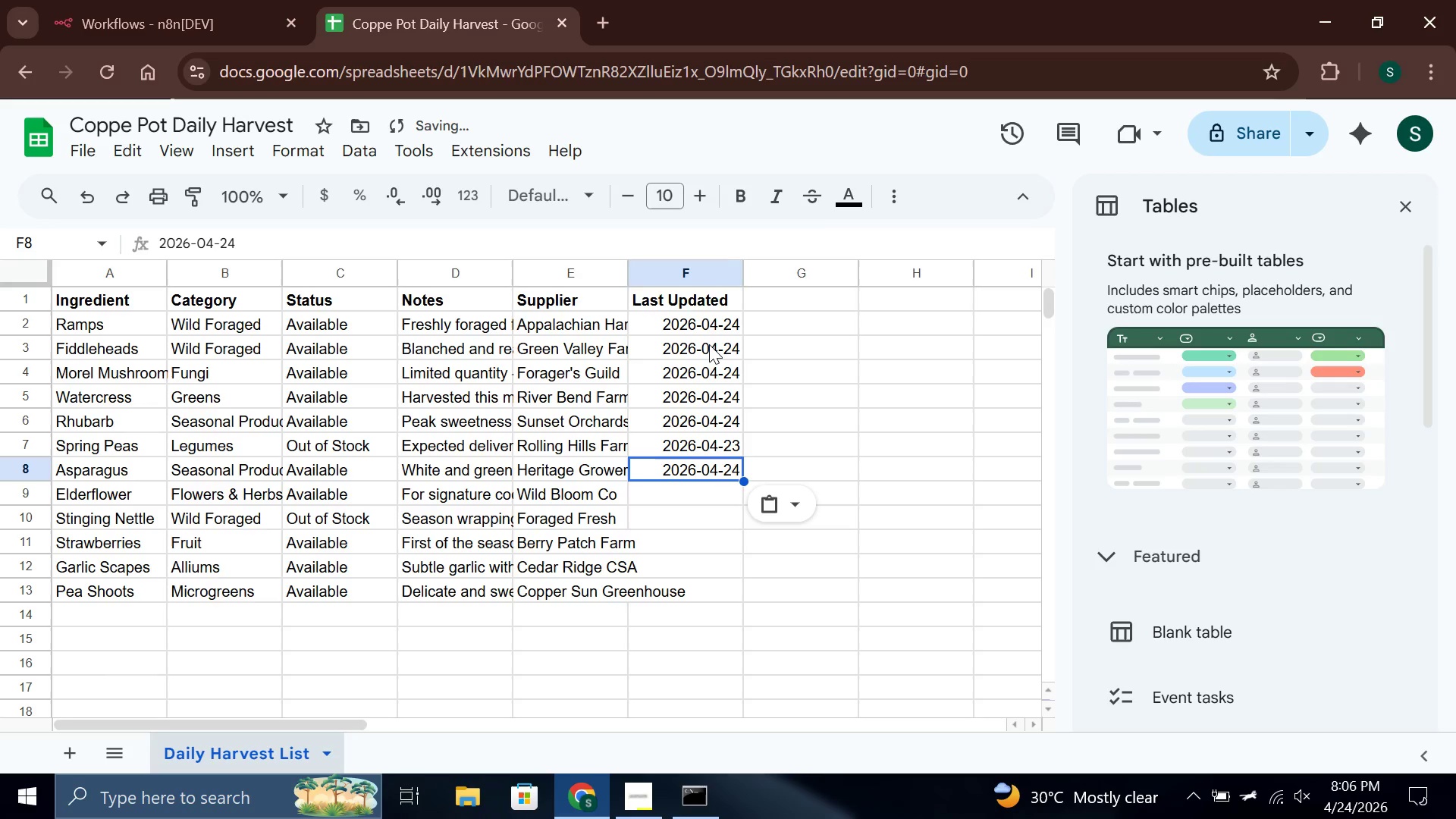 
key(Enter)
 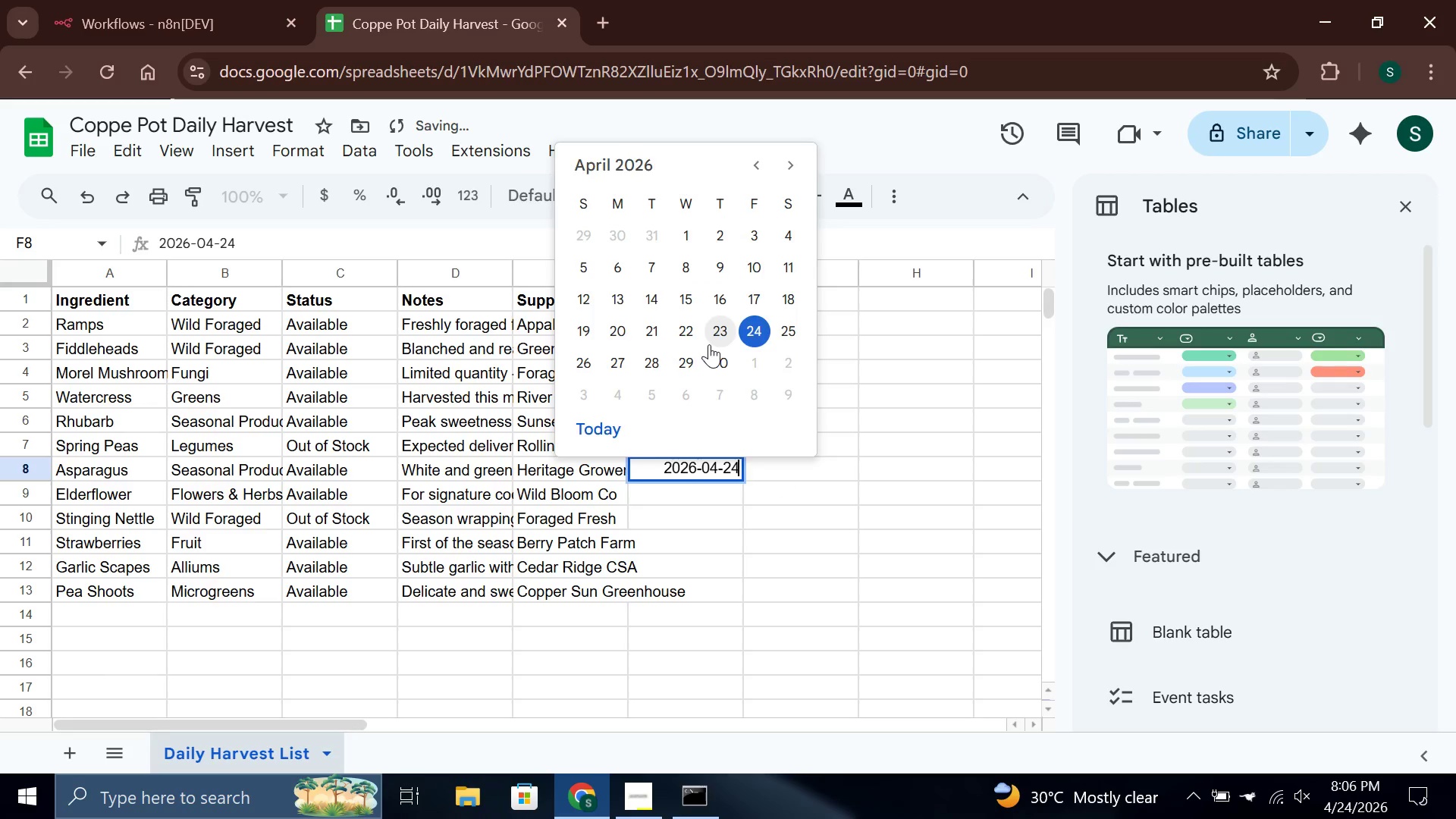 
key(Enter)
 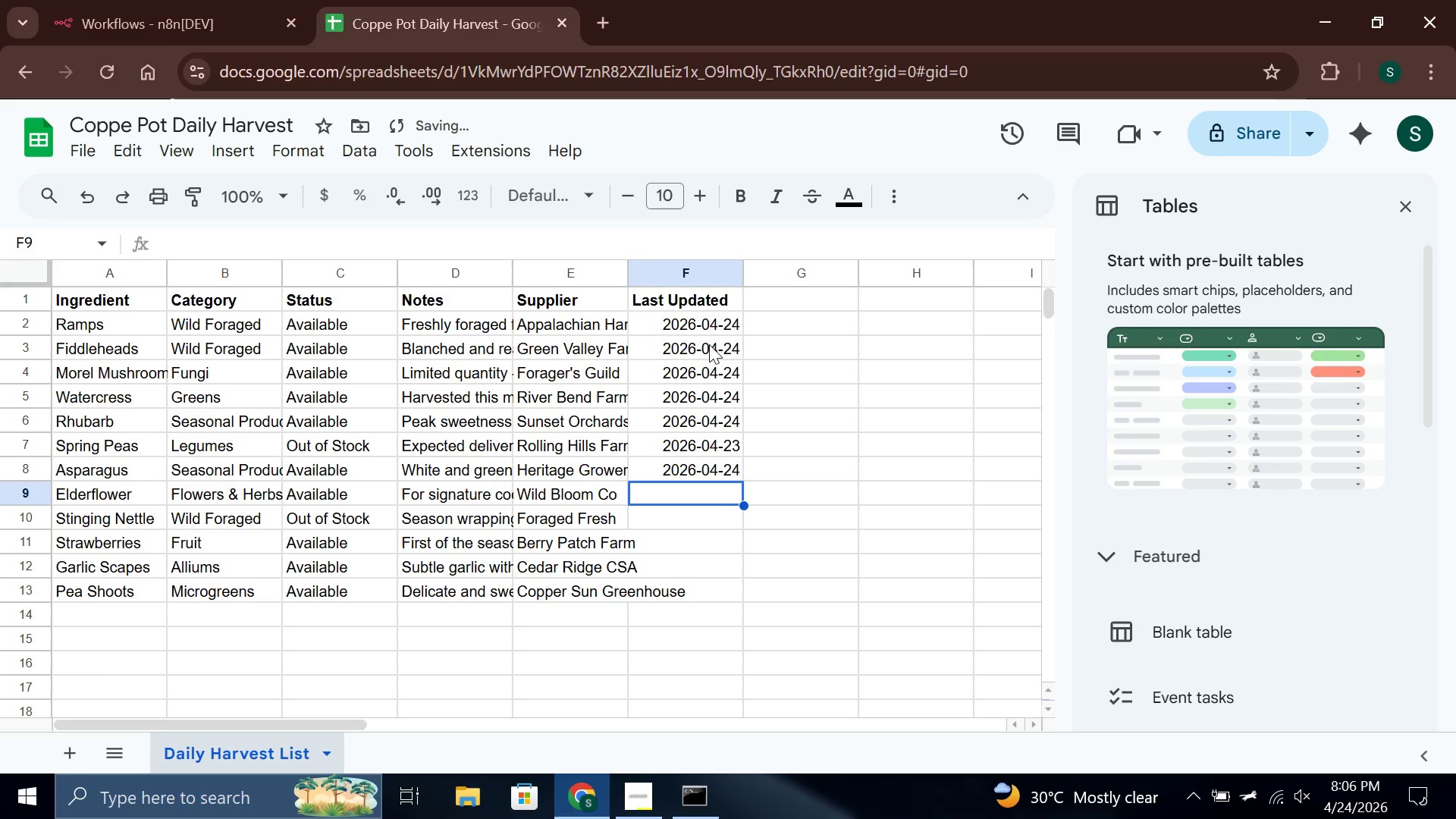 
key(Control+V)
 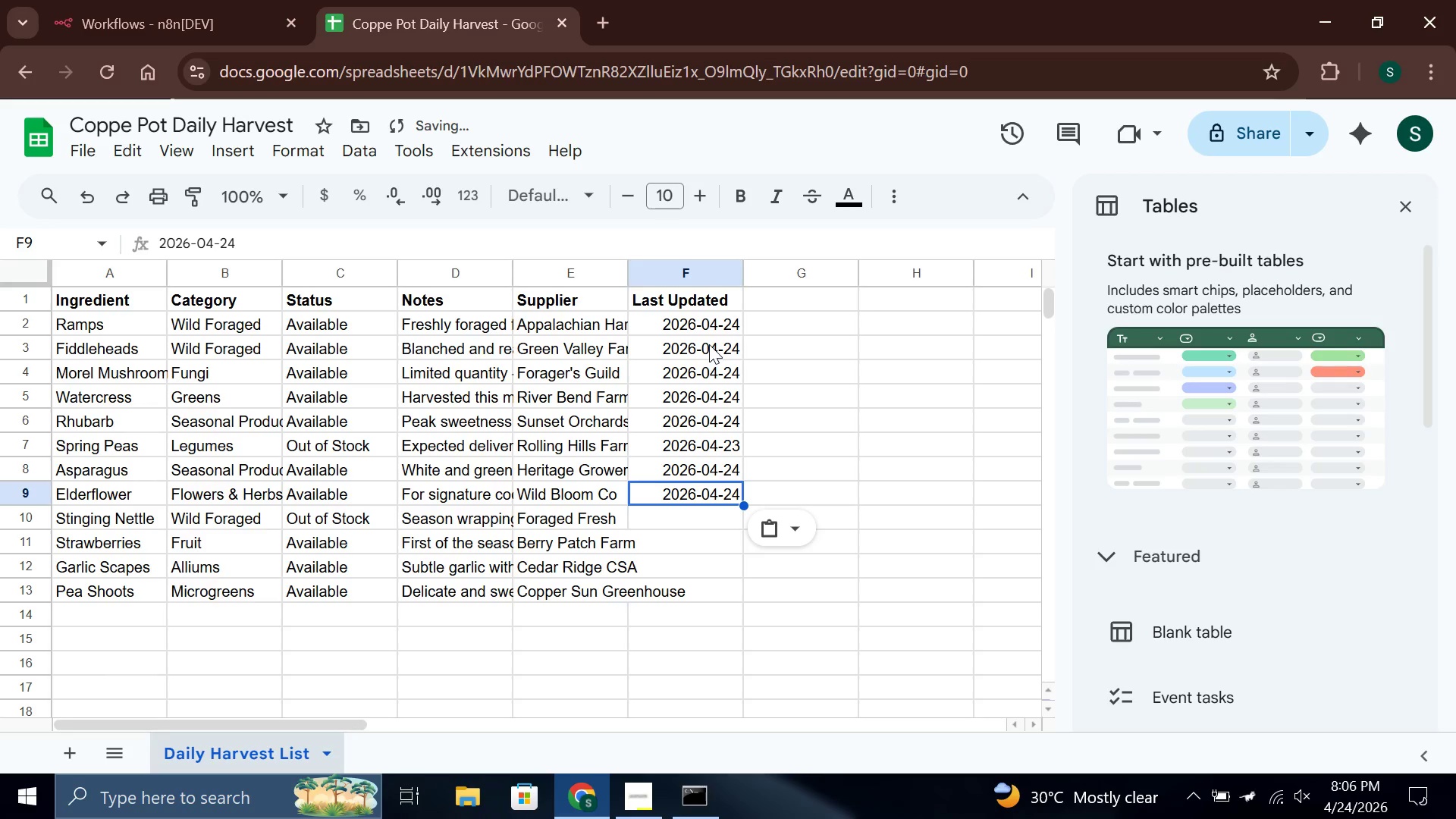 
key(Enter)
 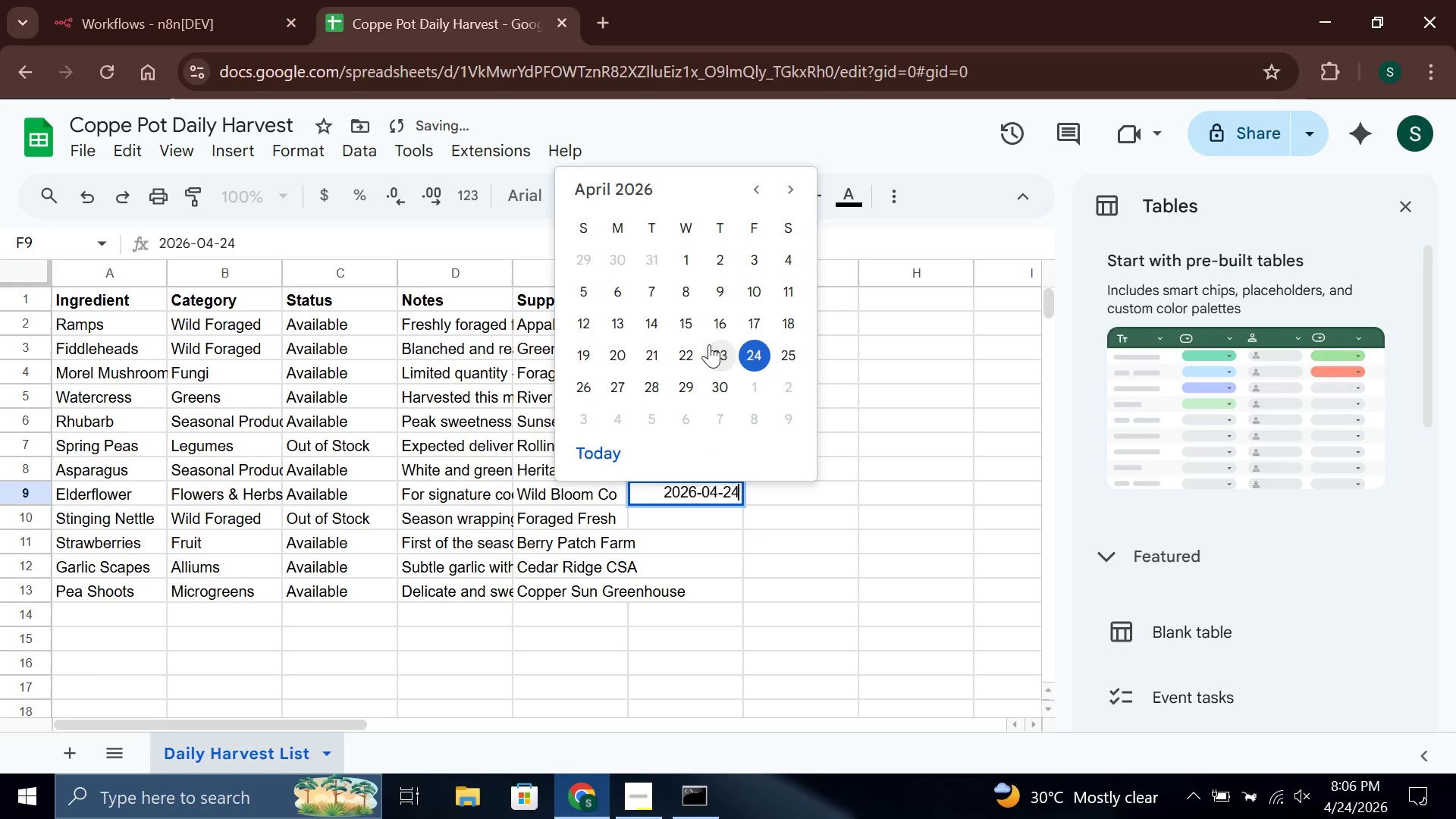 
key(Enter)
 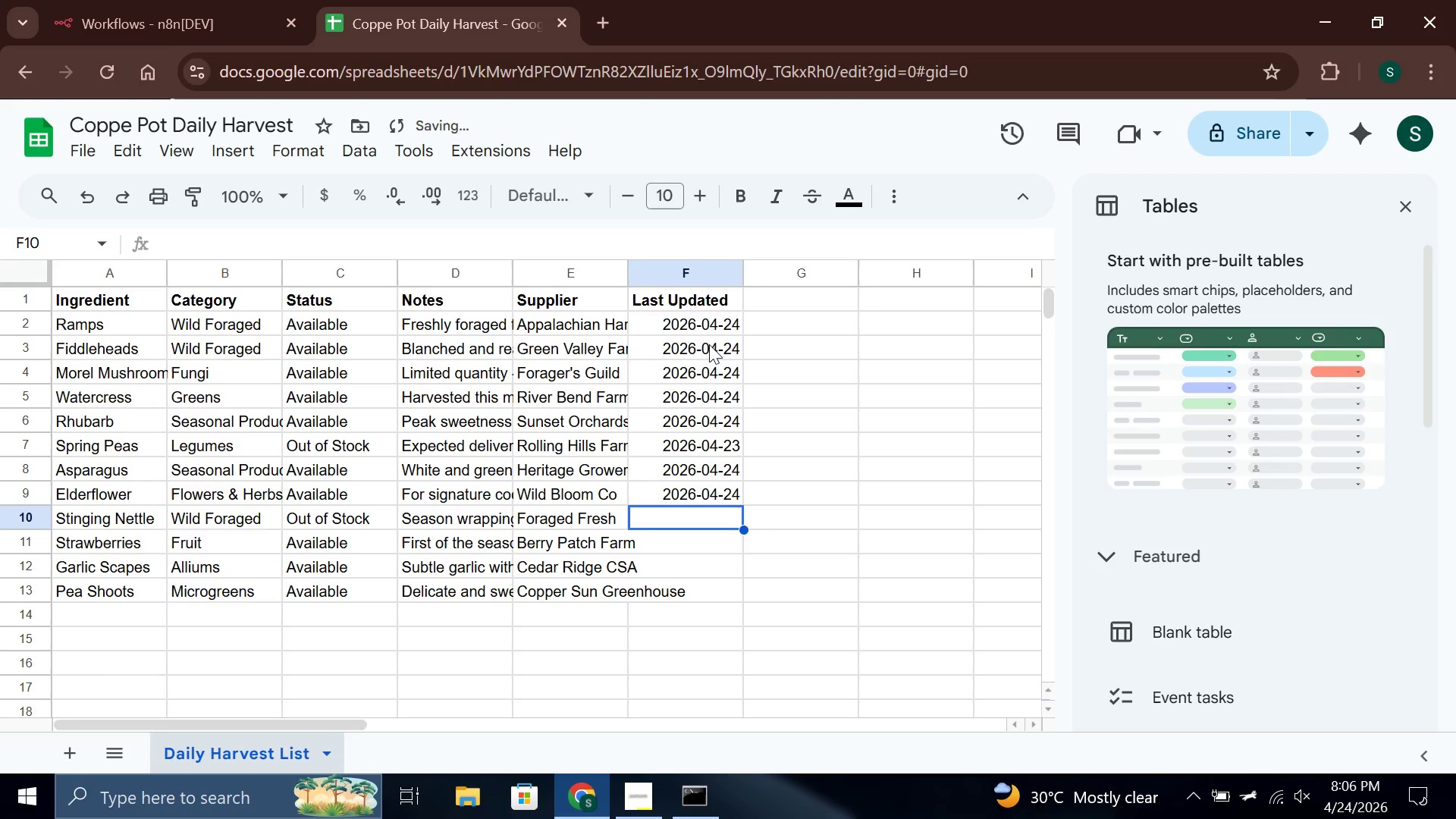 
key(Enter)
 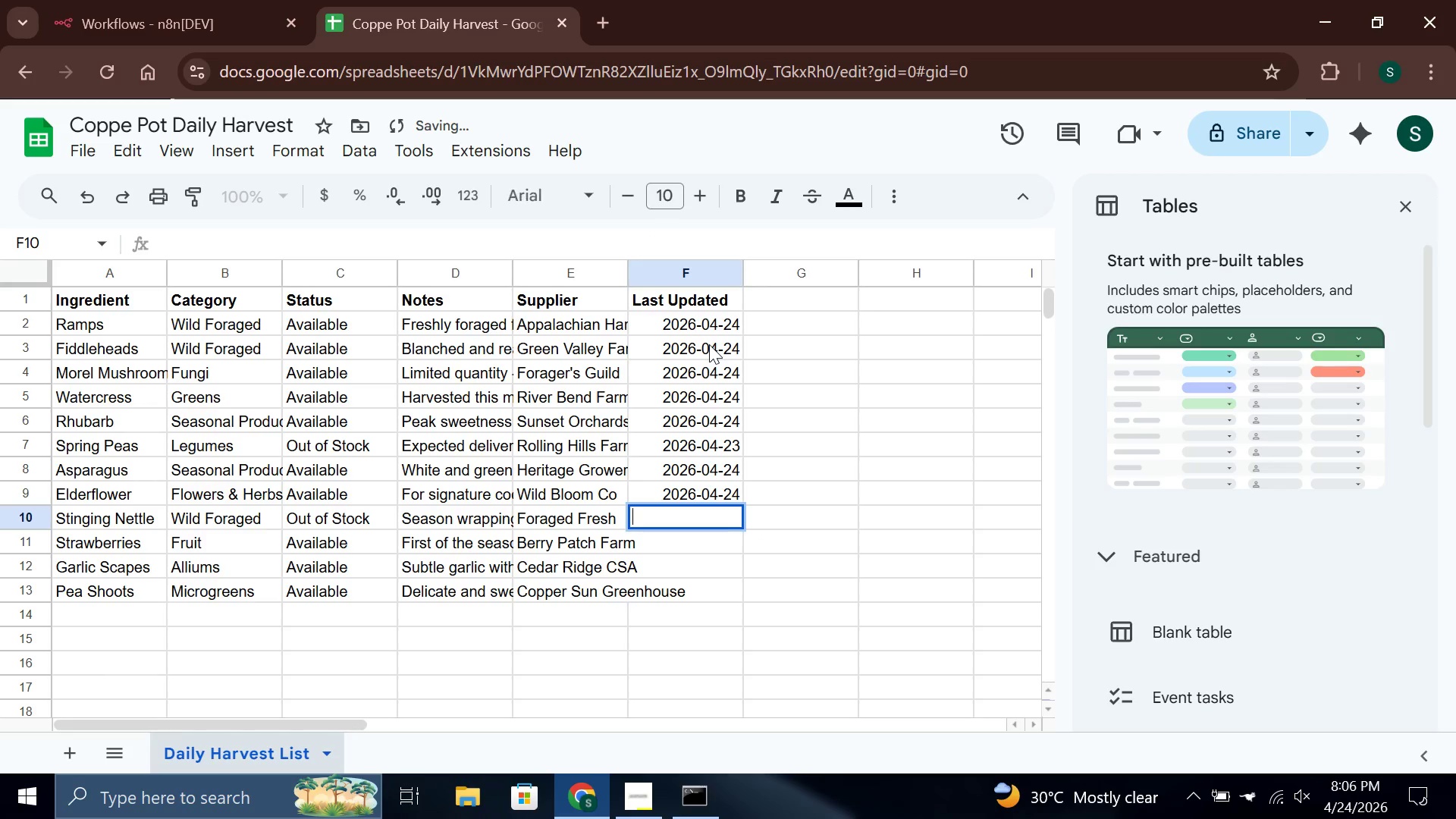 
key(Control+V)
 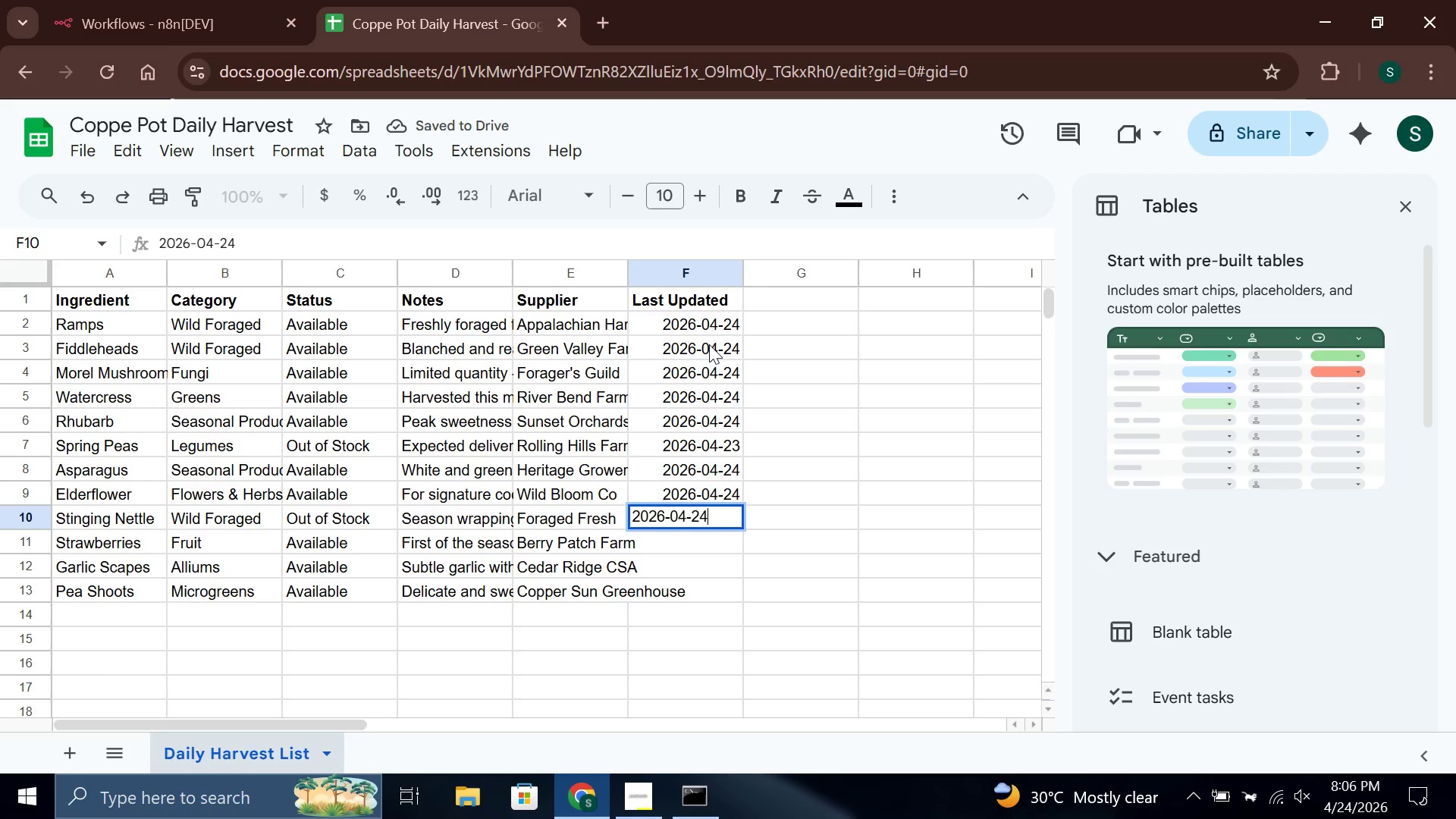 
key(Backspace)
 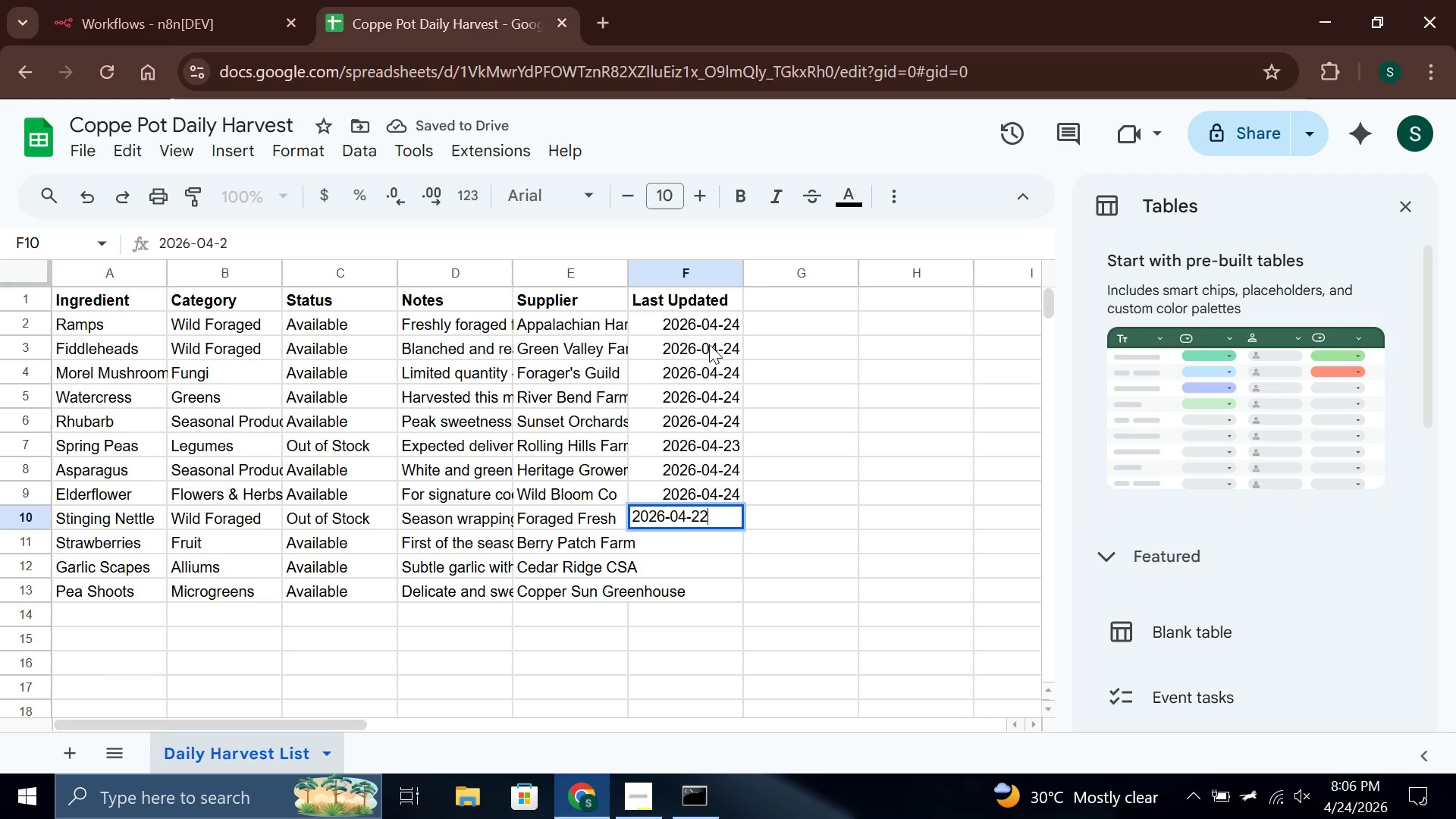 
key(2)
 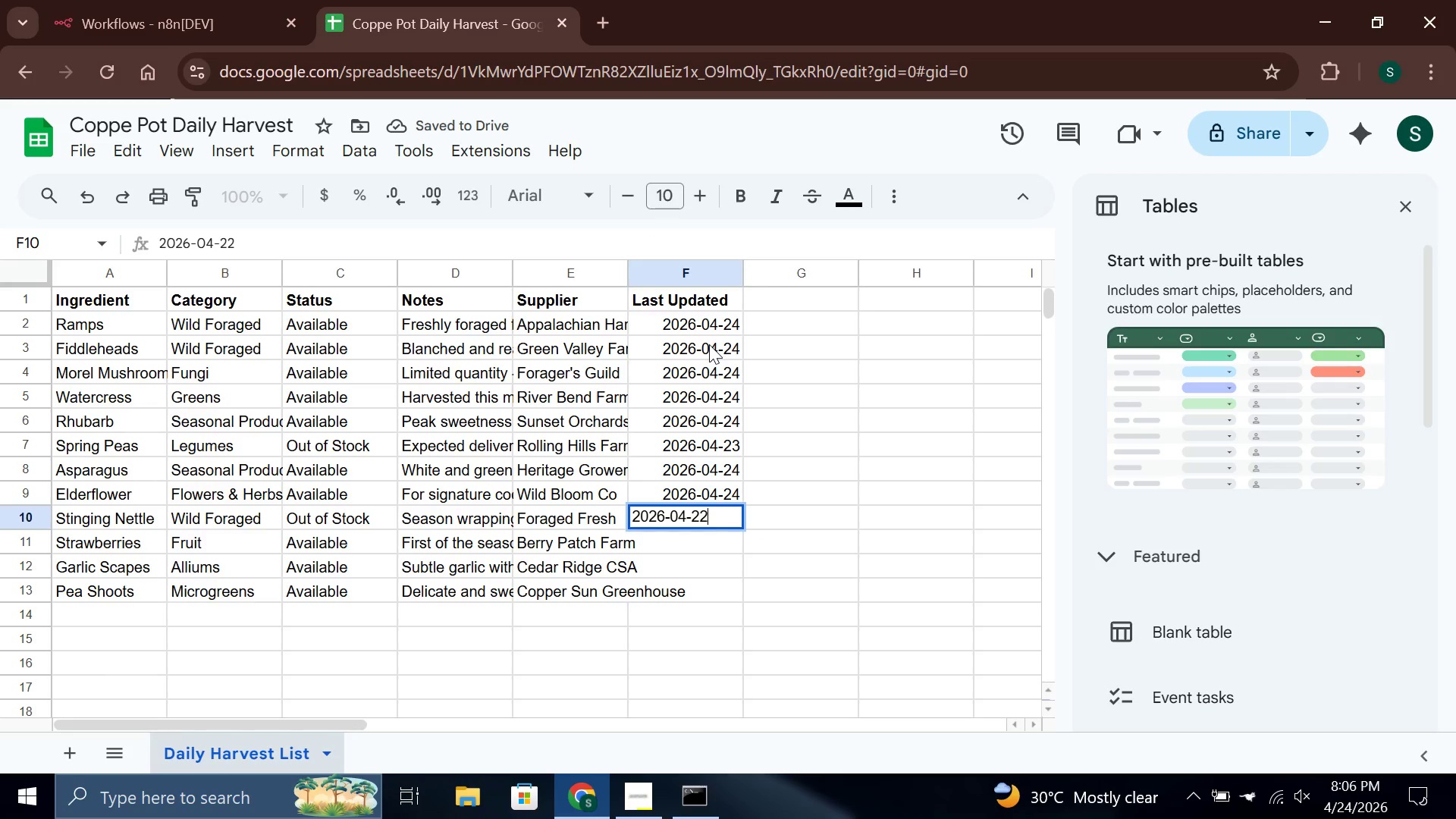 
key(Enter)
 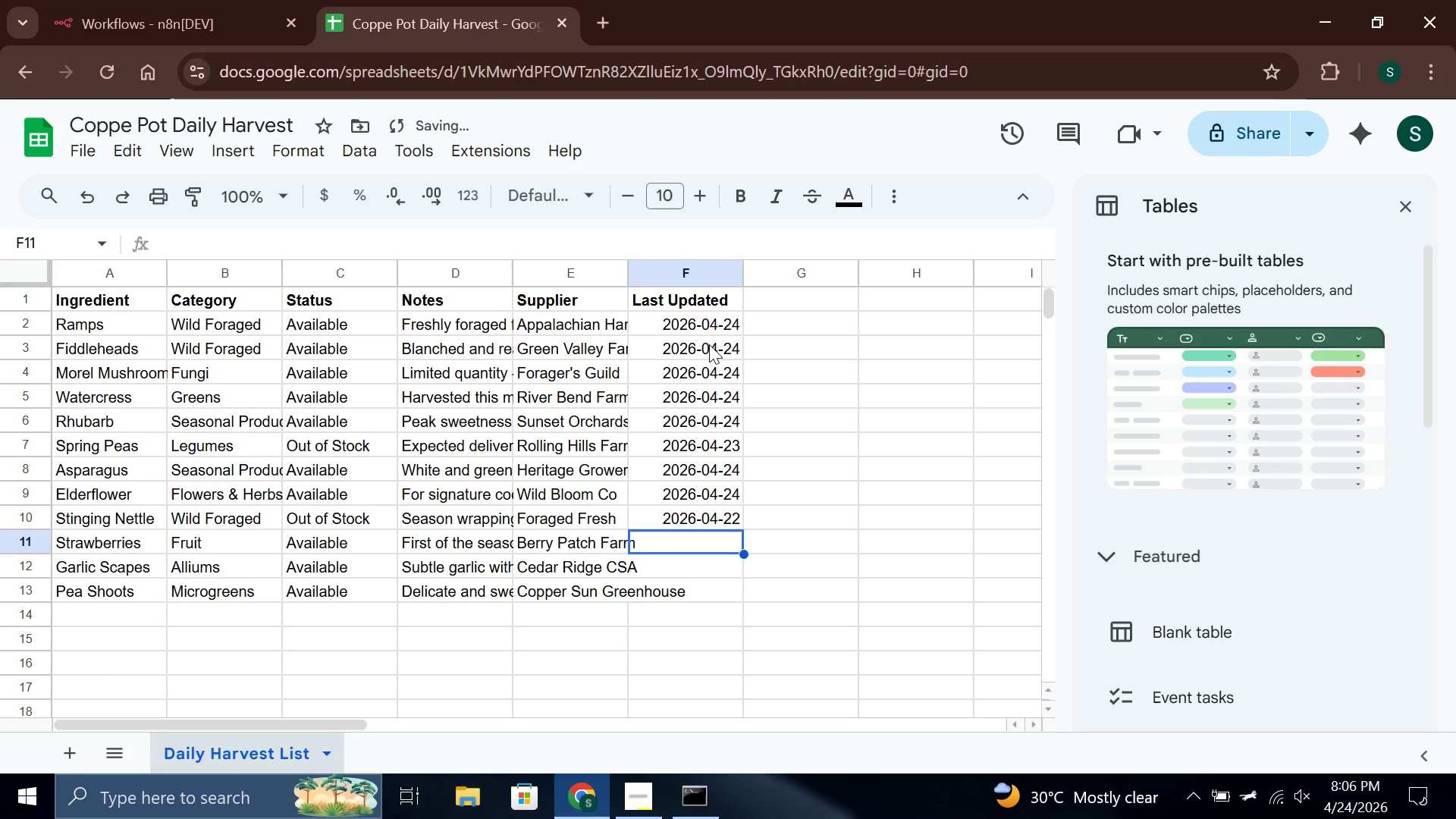 
key(Control+V)
 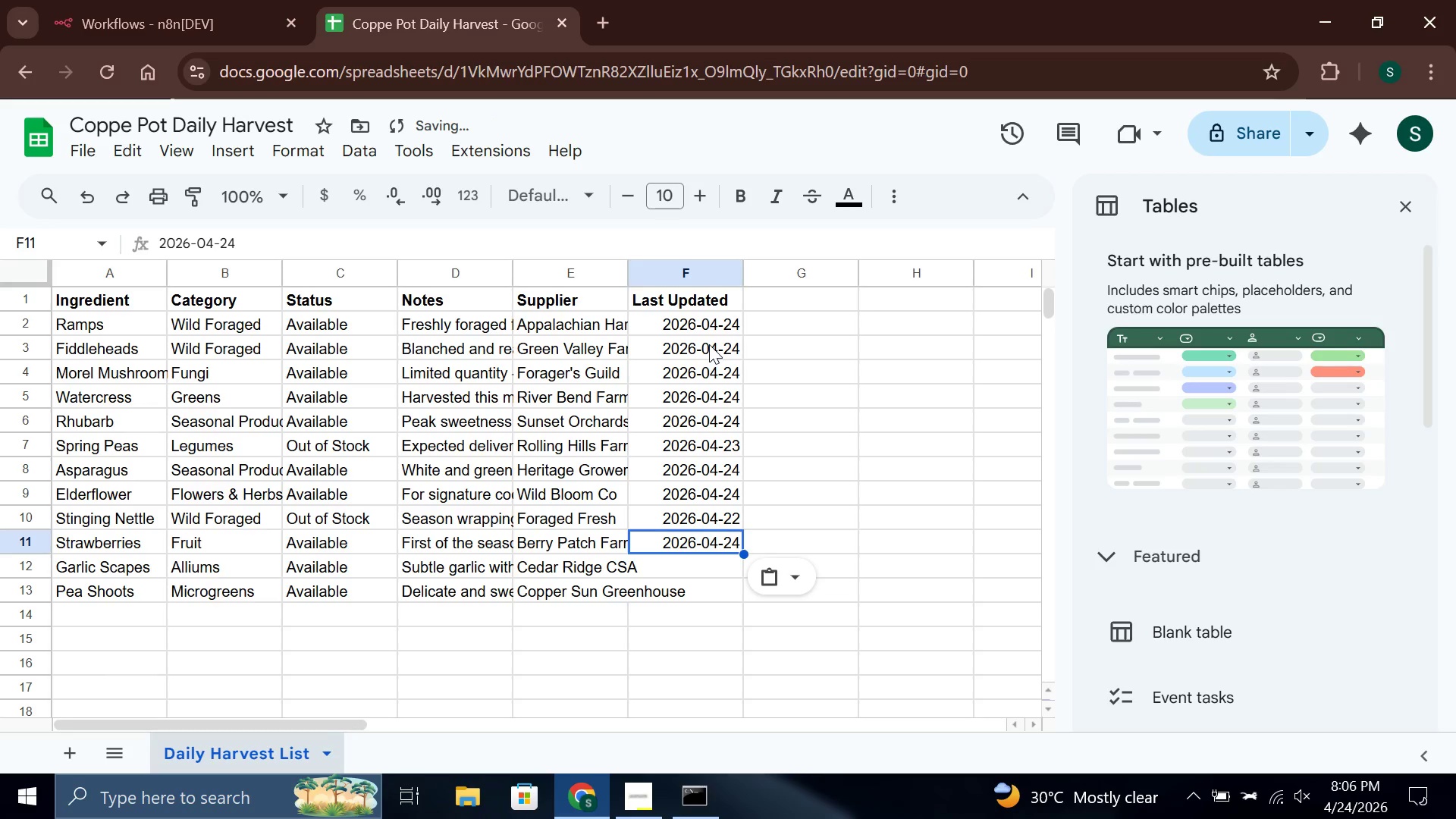 
key(Enter)
 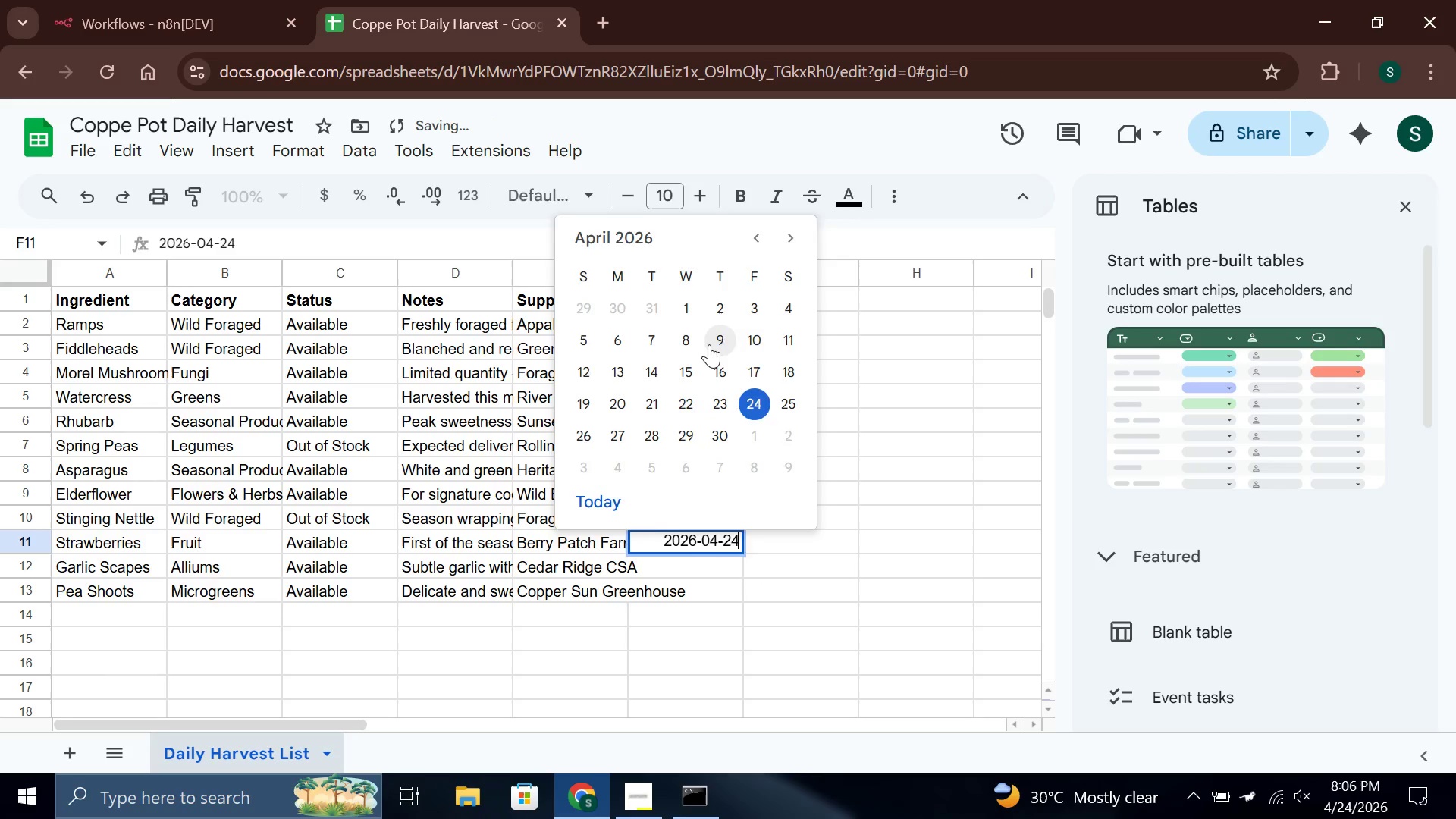 
key(Enter)
 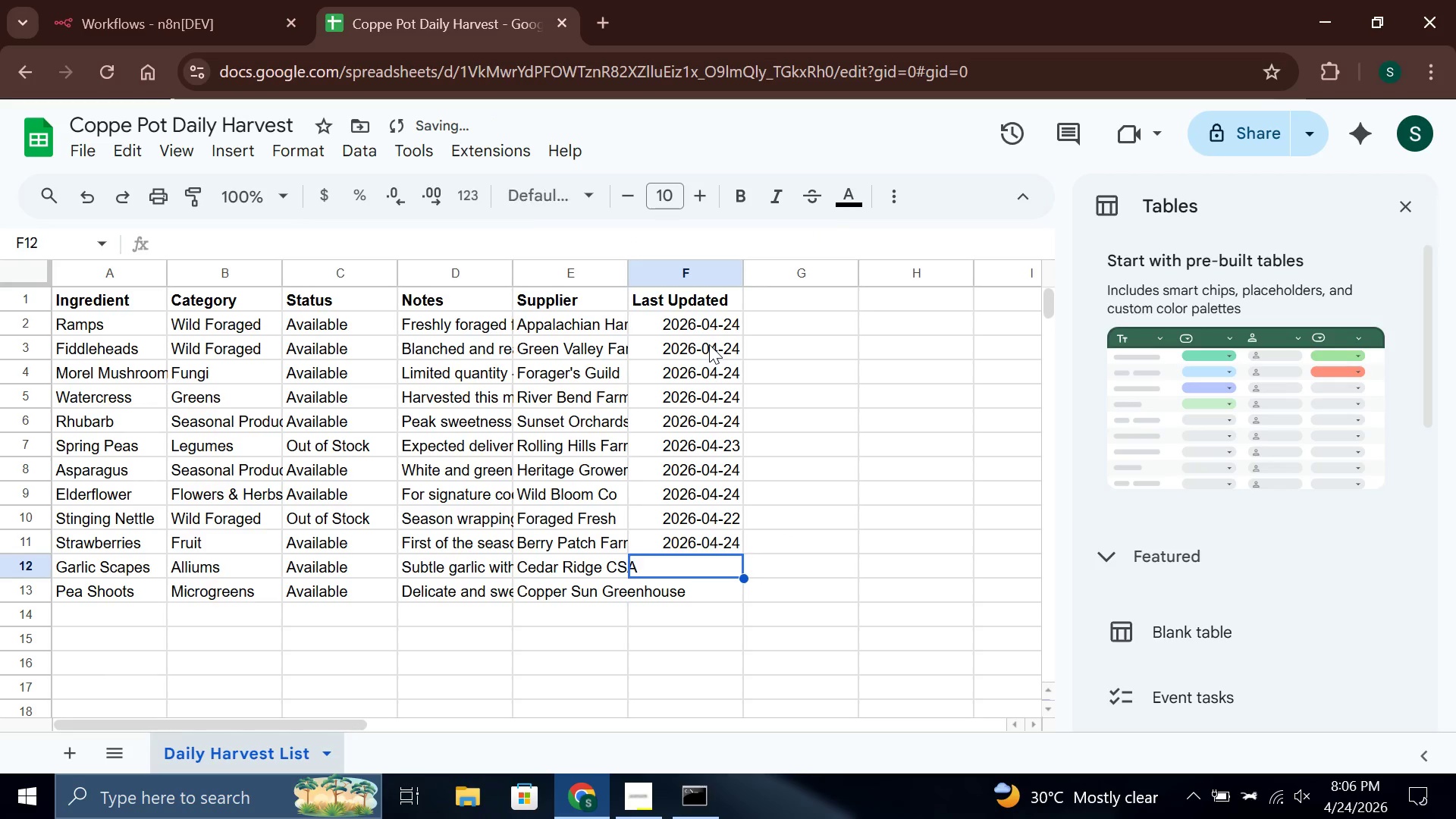 
key(Control+V)
 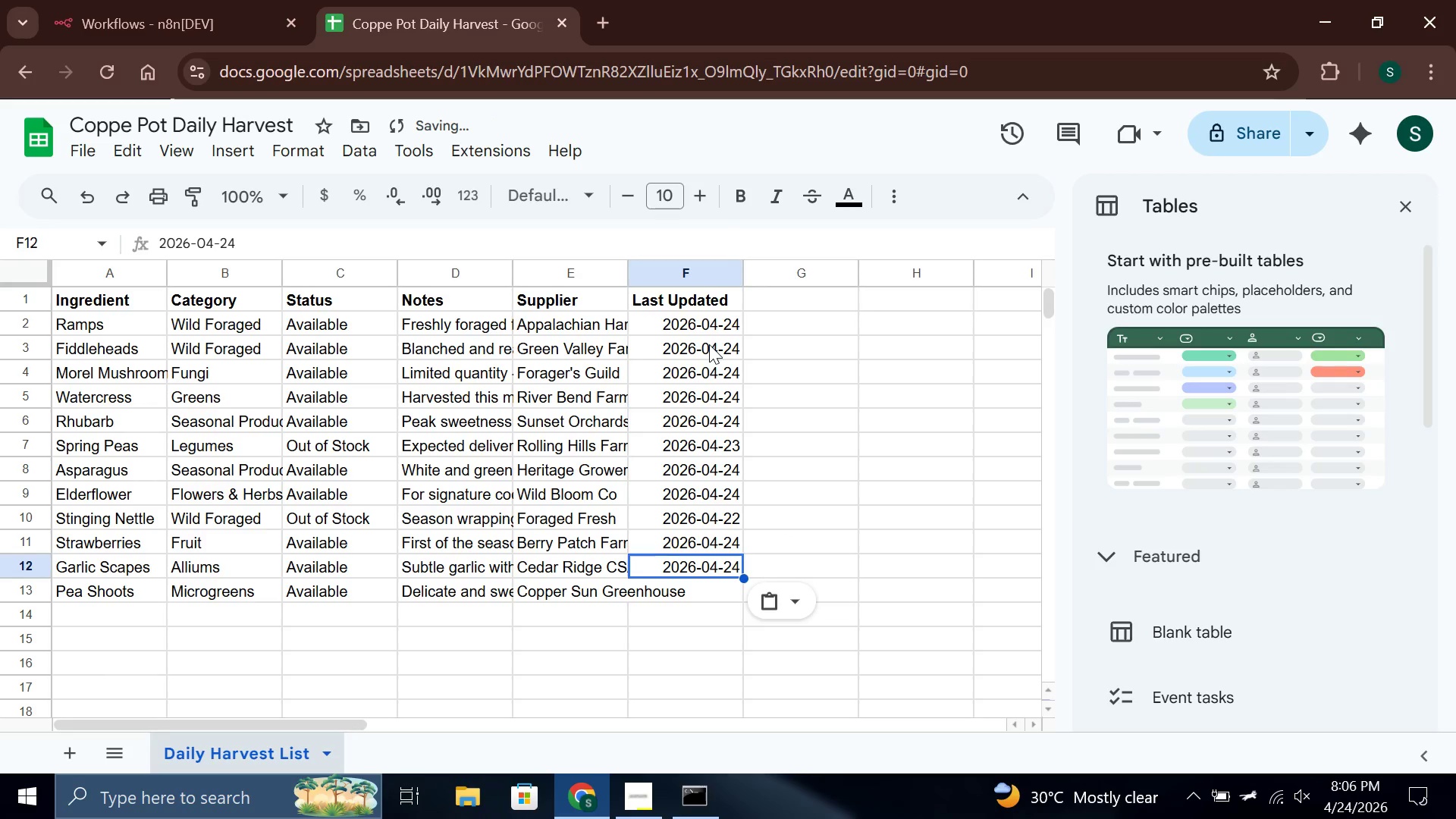 
key(Enter)
 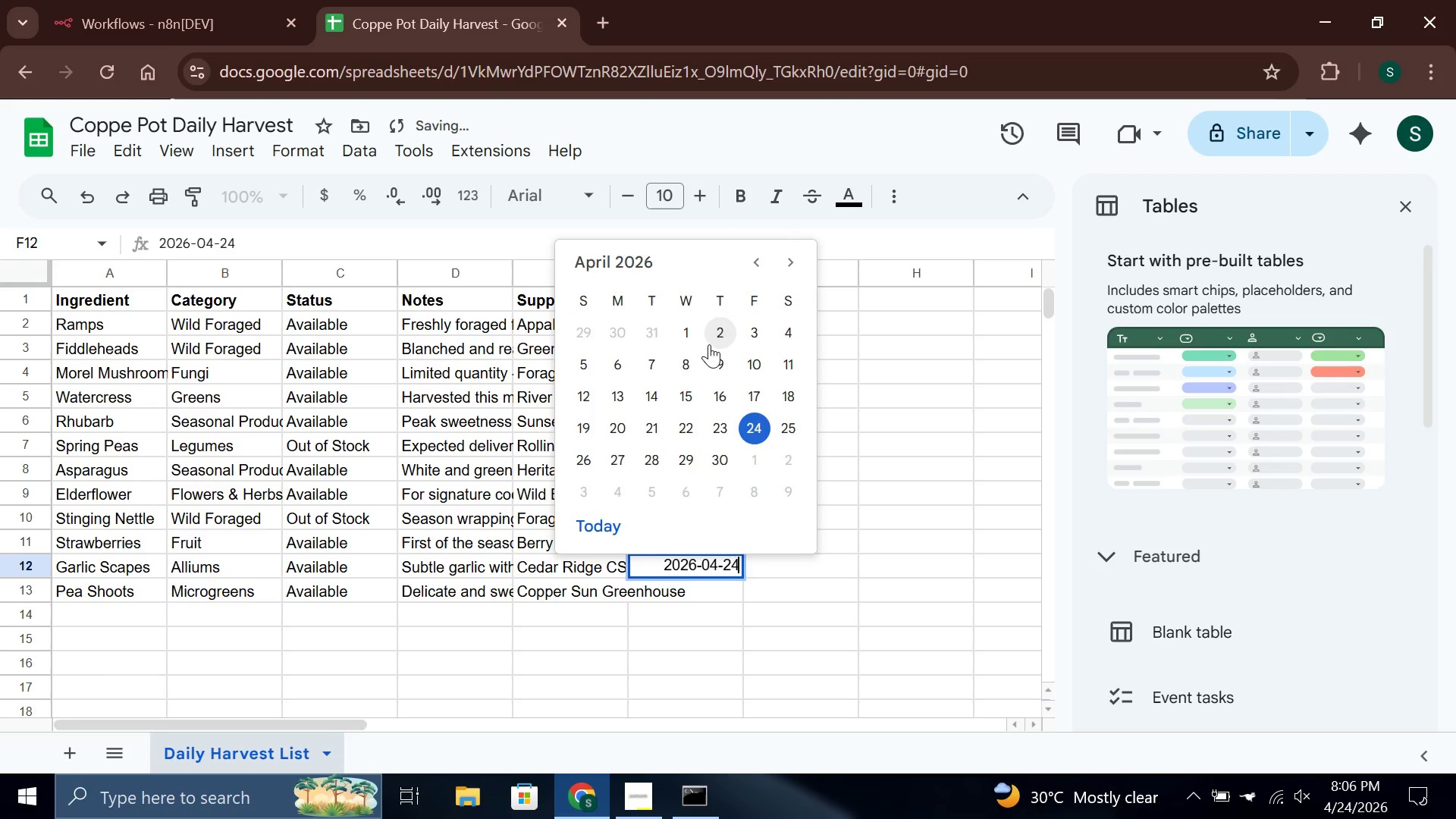 
key(Enter)
 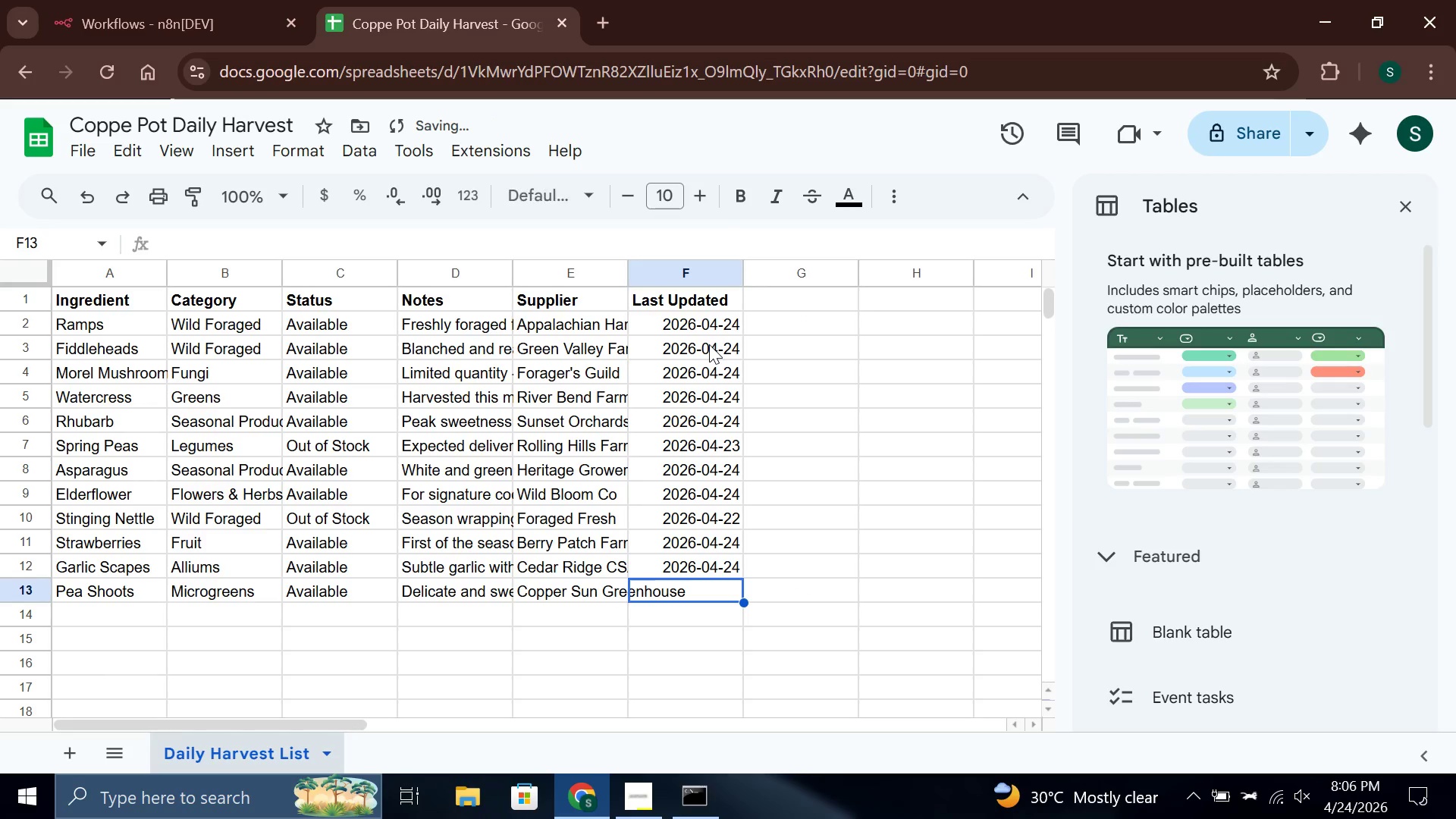 
key(Control+V)
 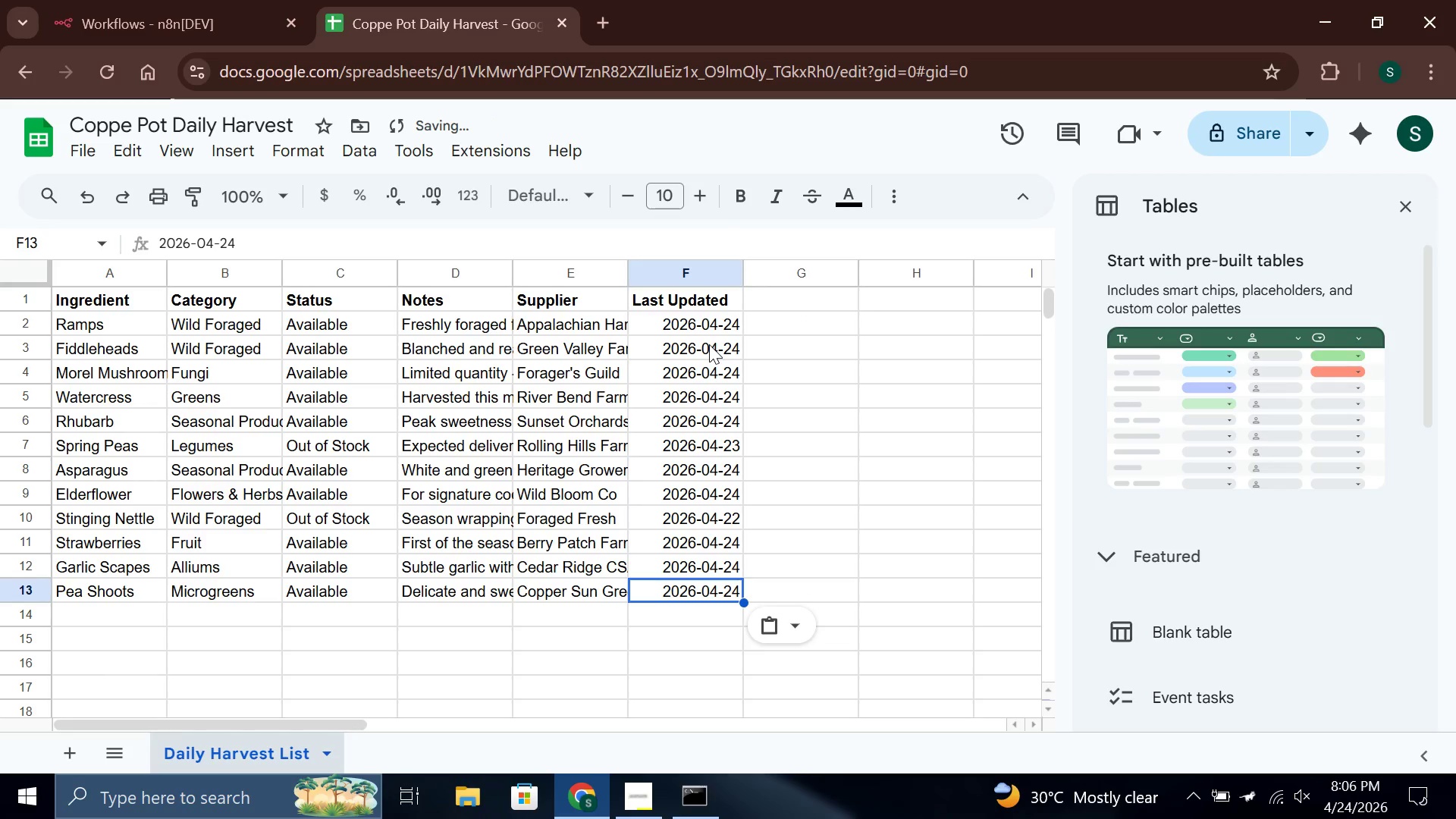 
key(Enter)
 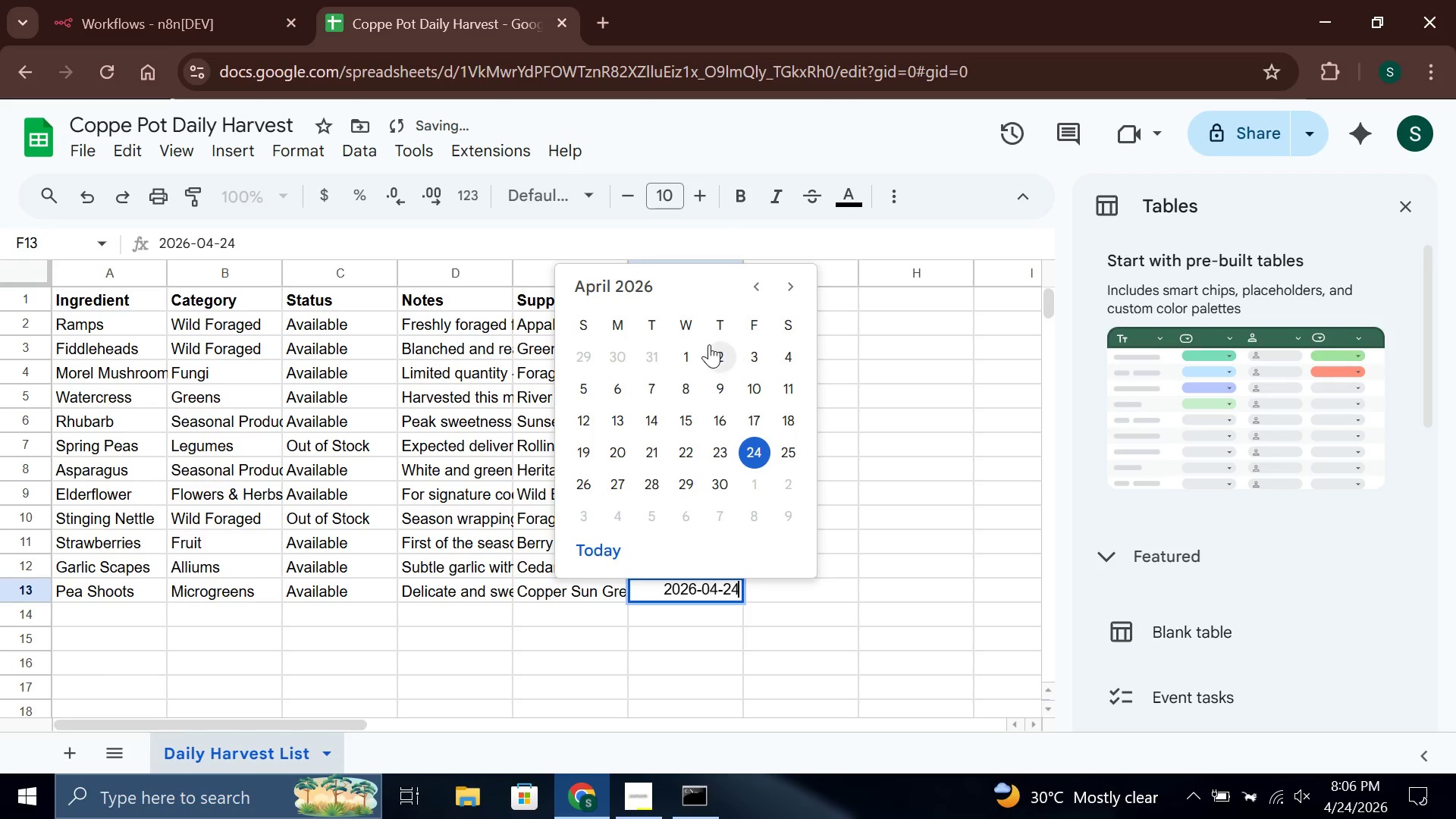 
key(Enter)
 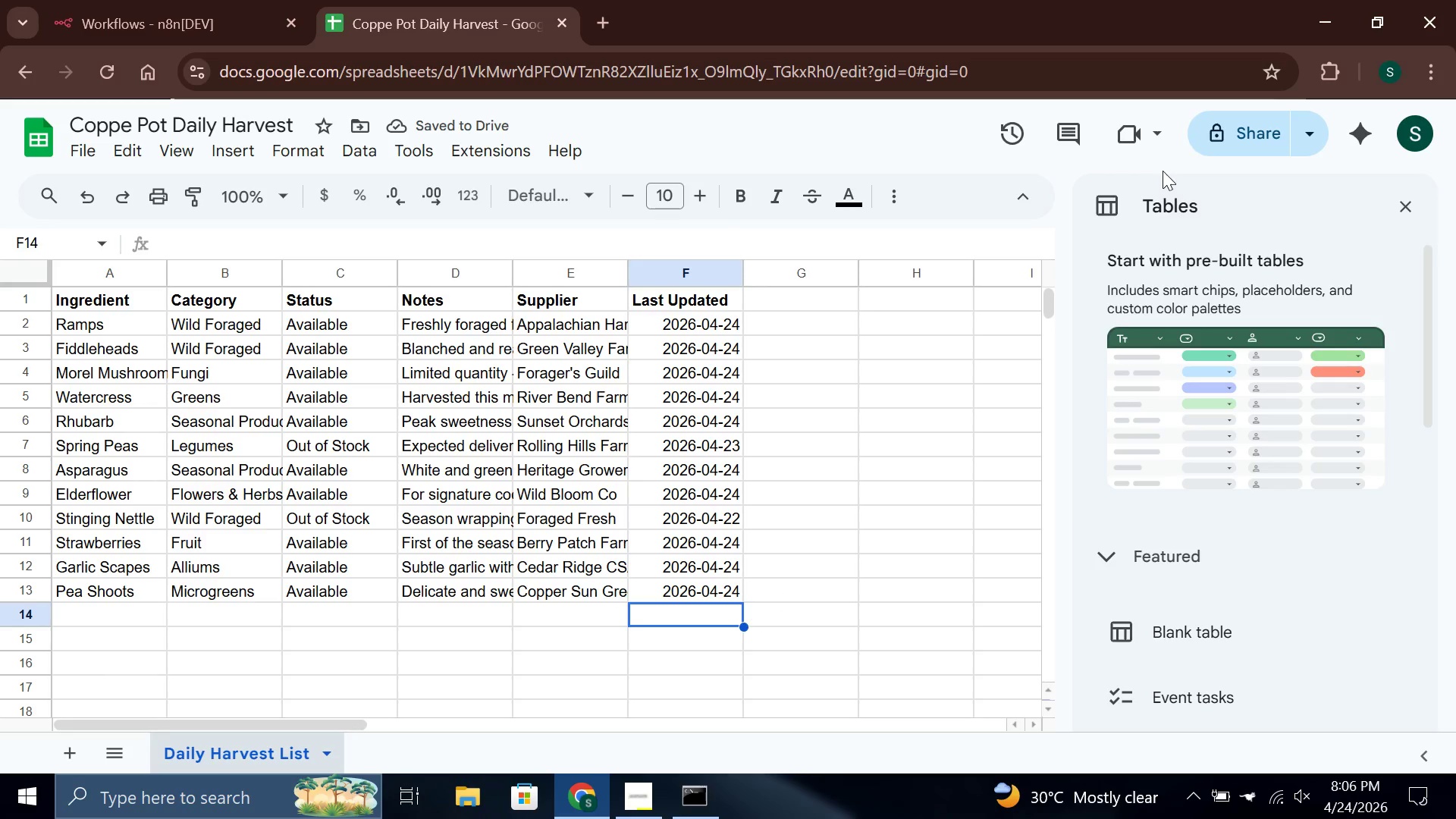 
wait(6.2)
 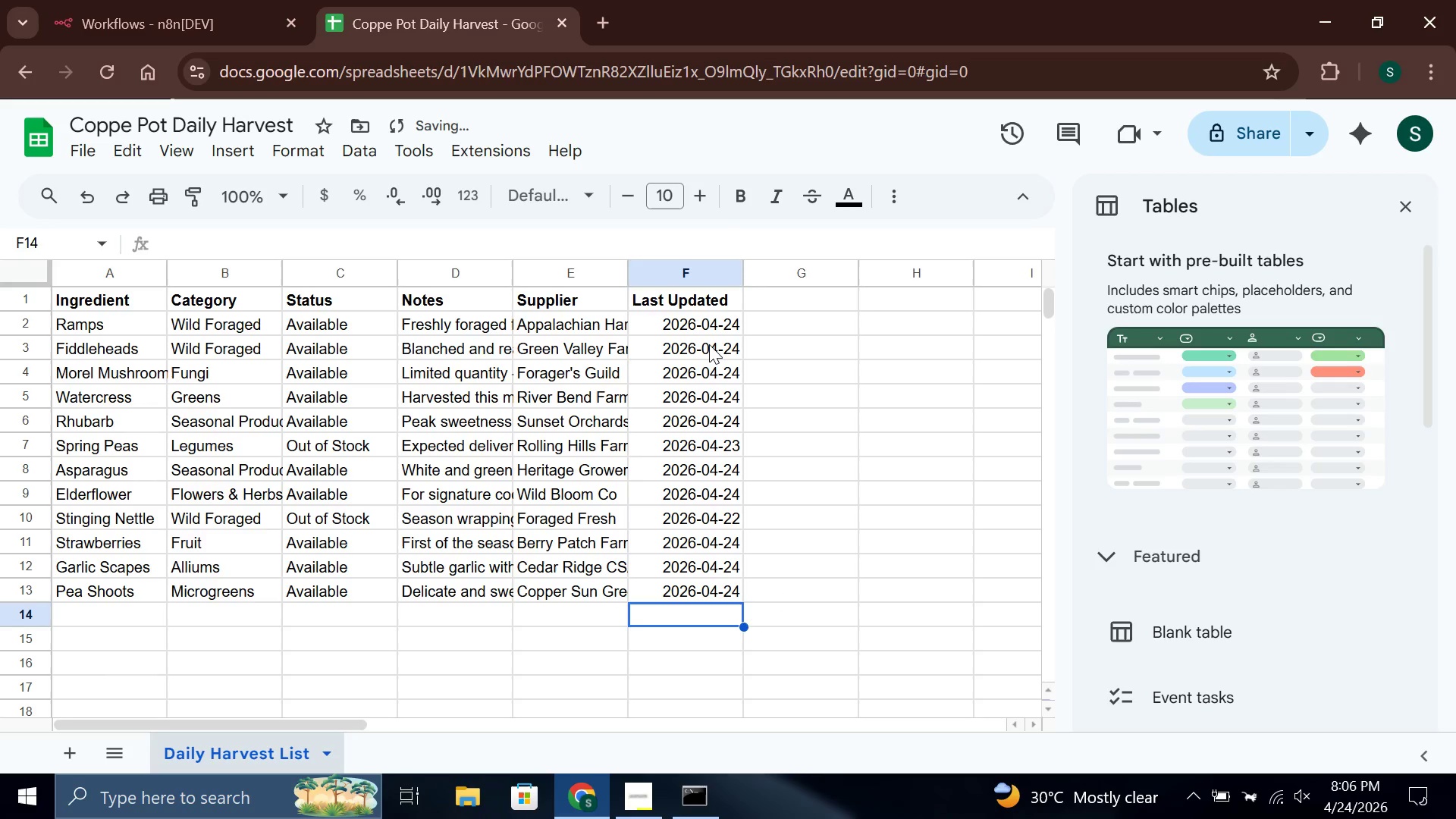 
key(Control+S)
 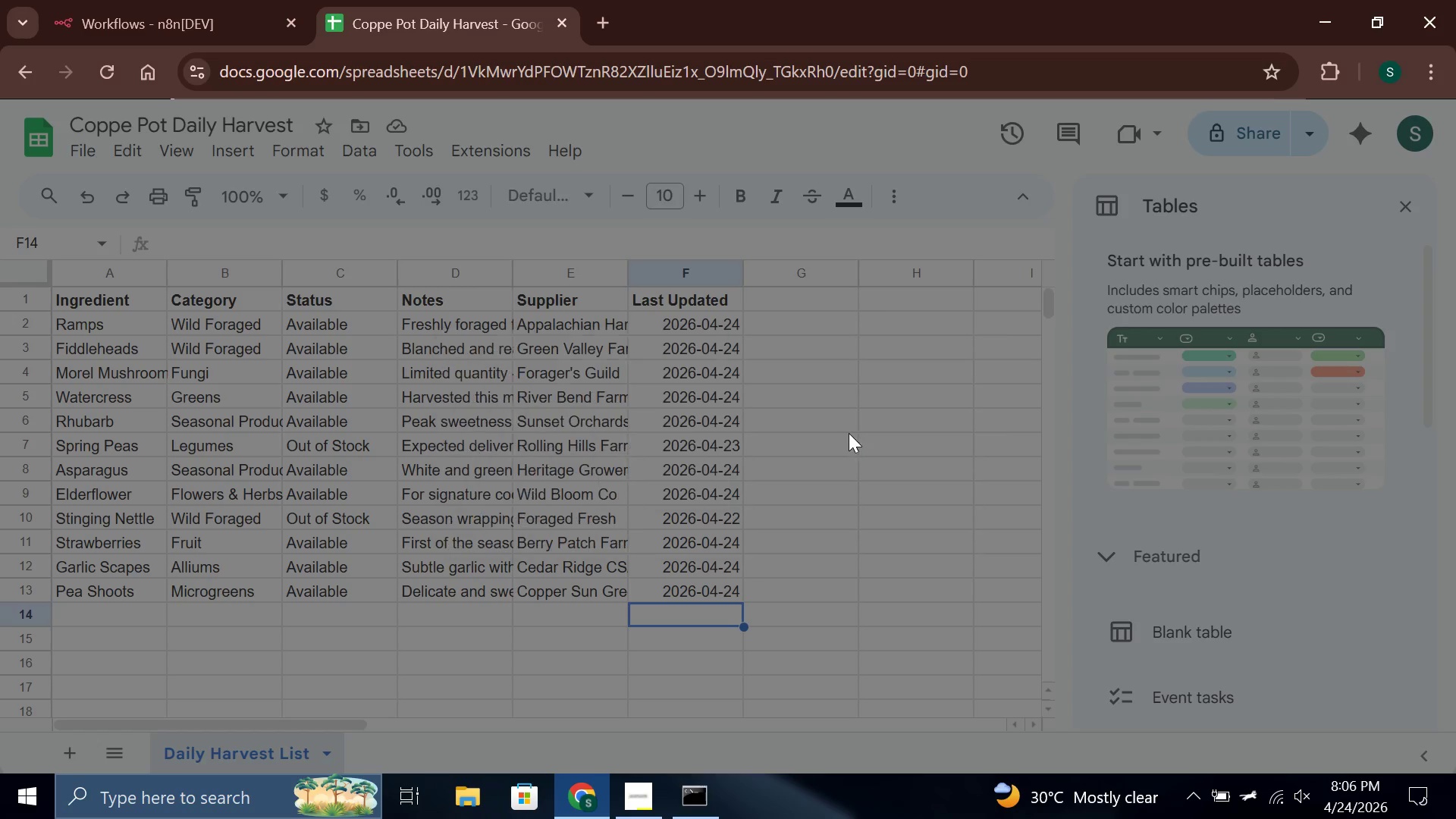 
wait(6.95)
 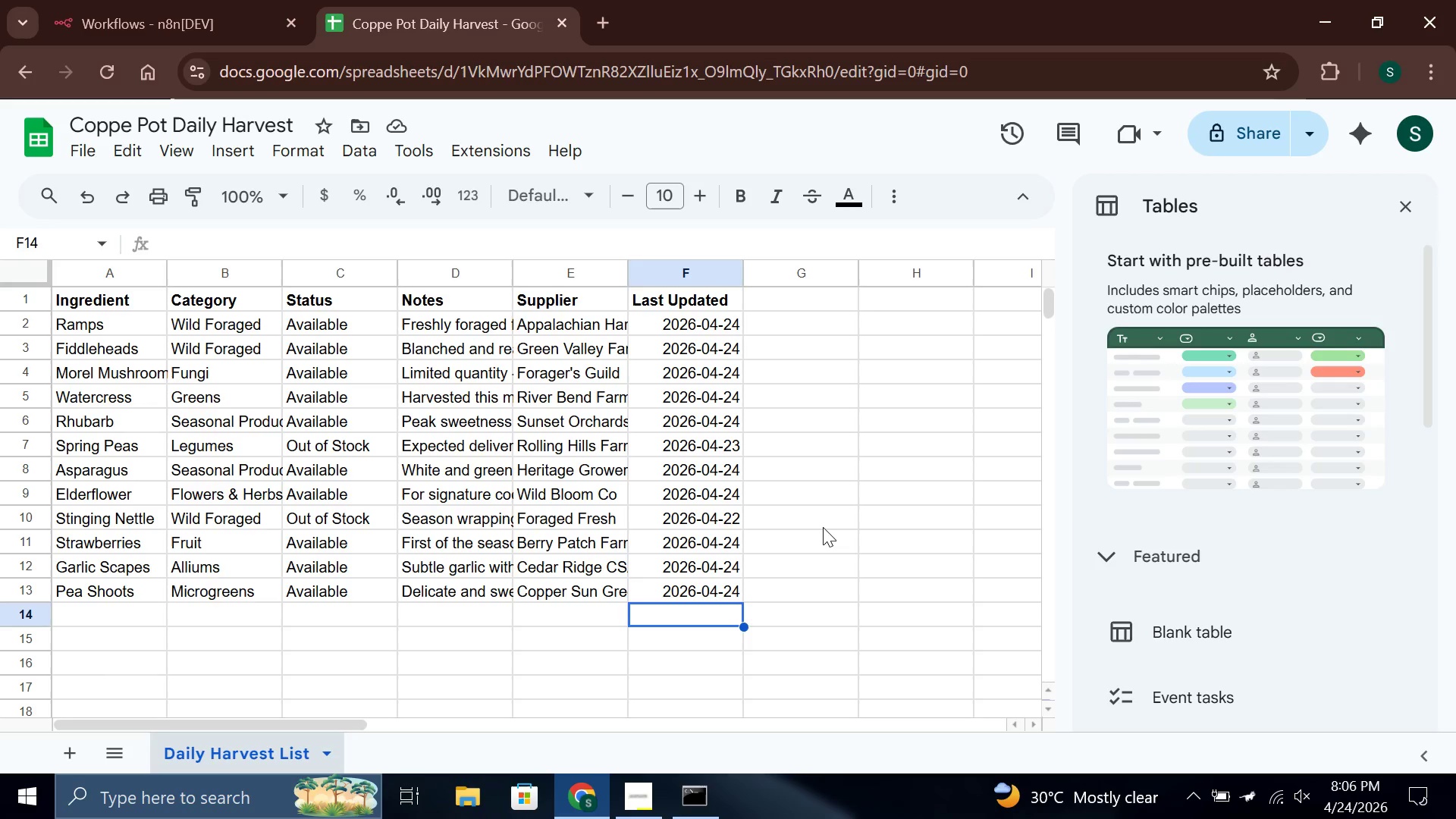 
left_click([596, 538])
 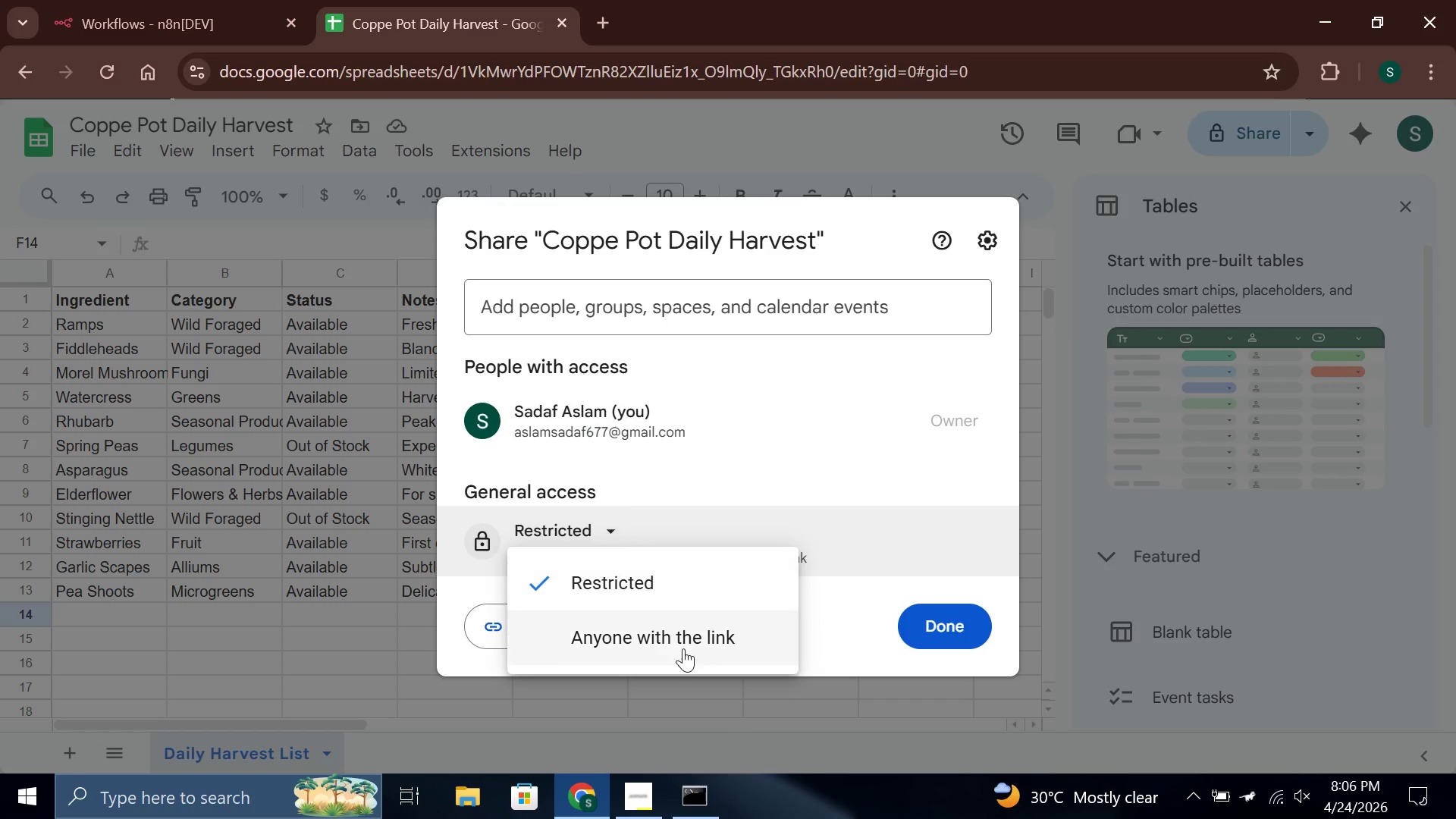 
left_click([683, 648])
 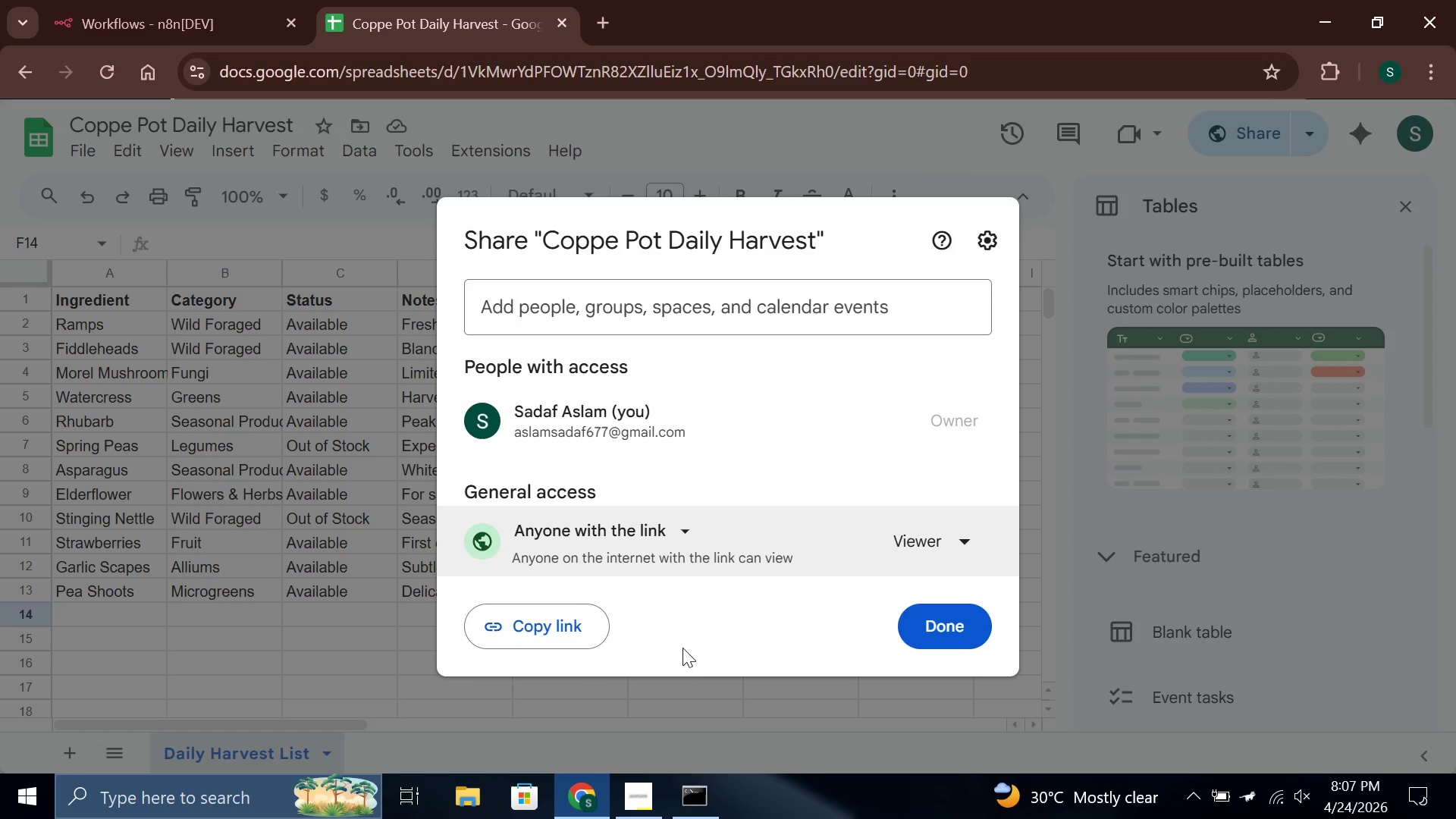 
wait(9.83)
 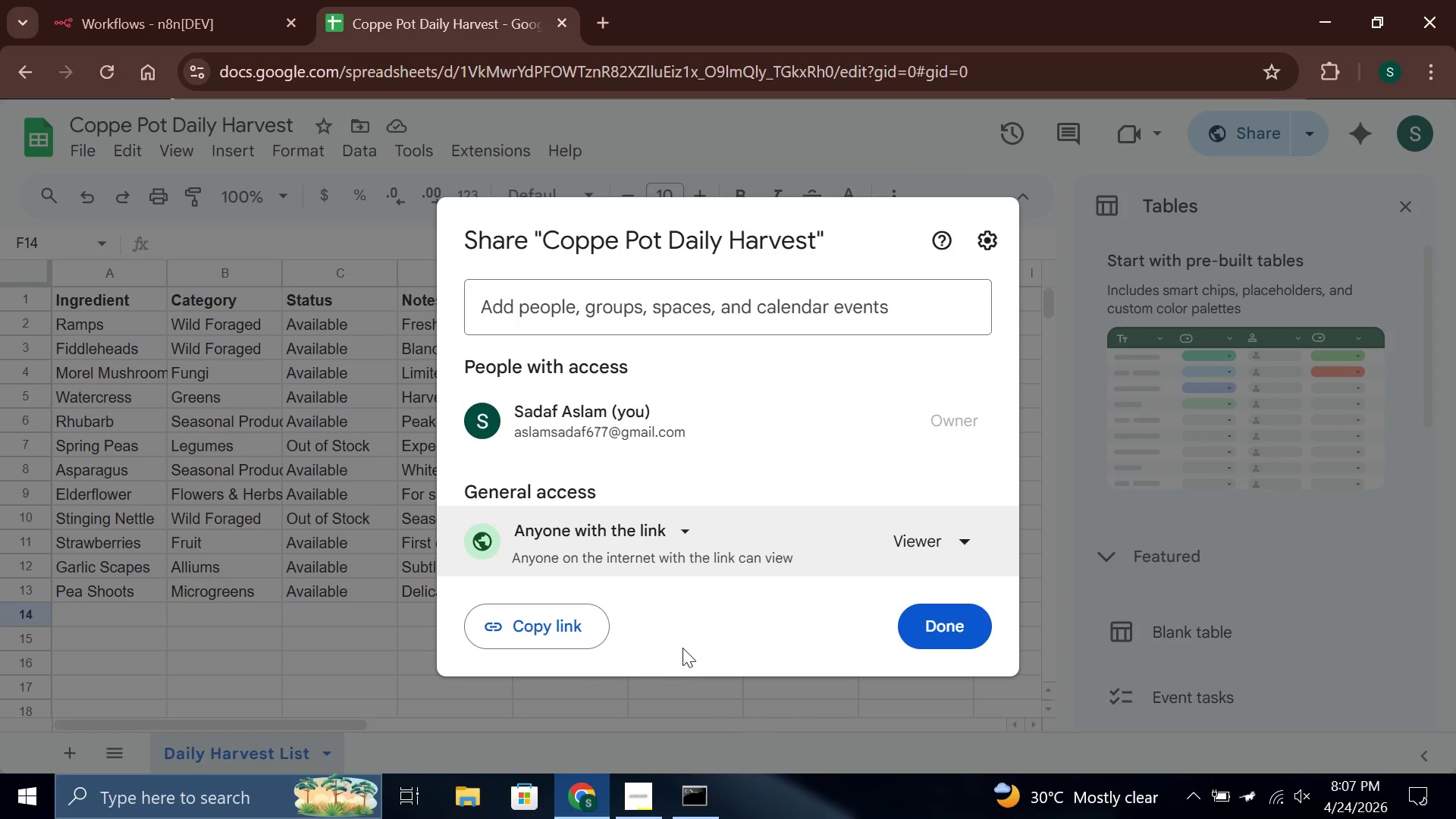 
left_click([927, 637])